 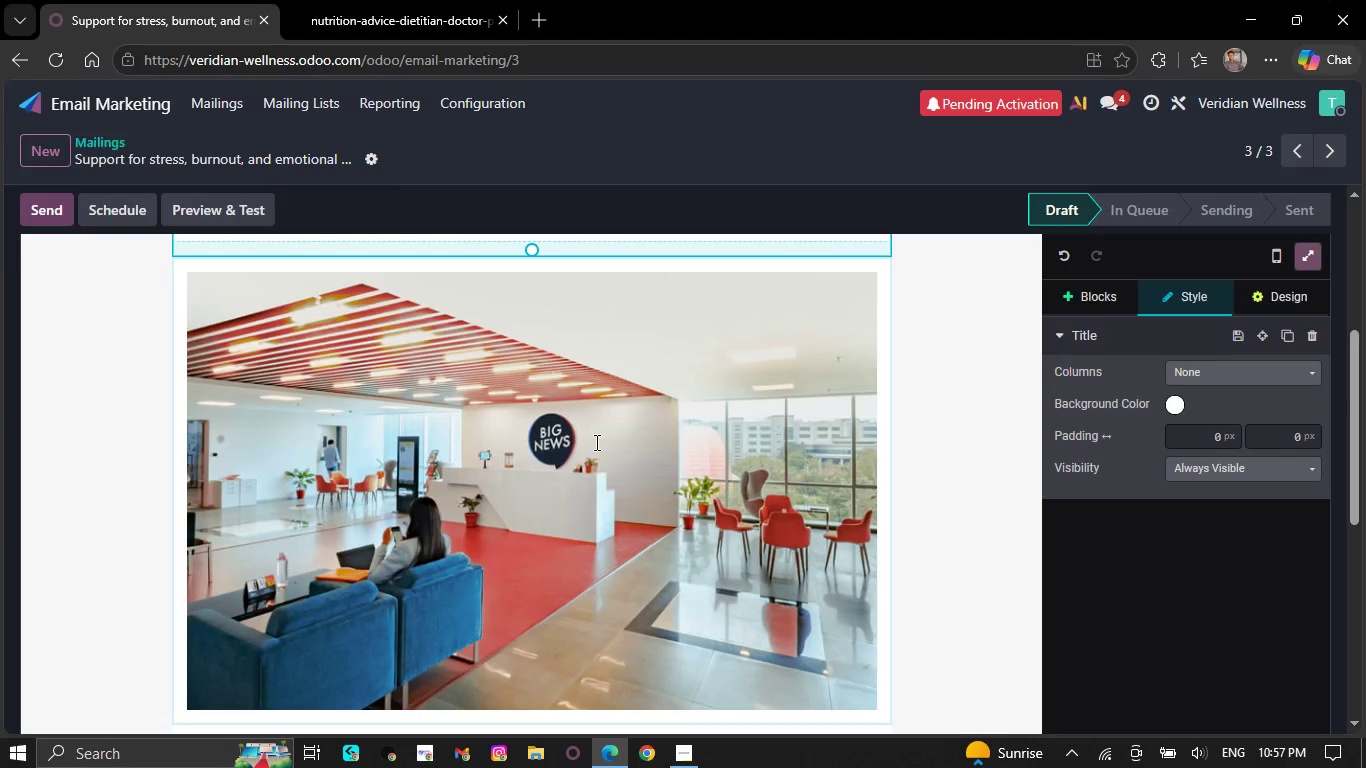 
scroll: coordinate [301, 356], scroll_direction: up, amount: 16.0
 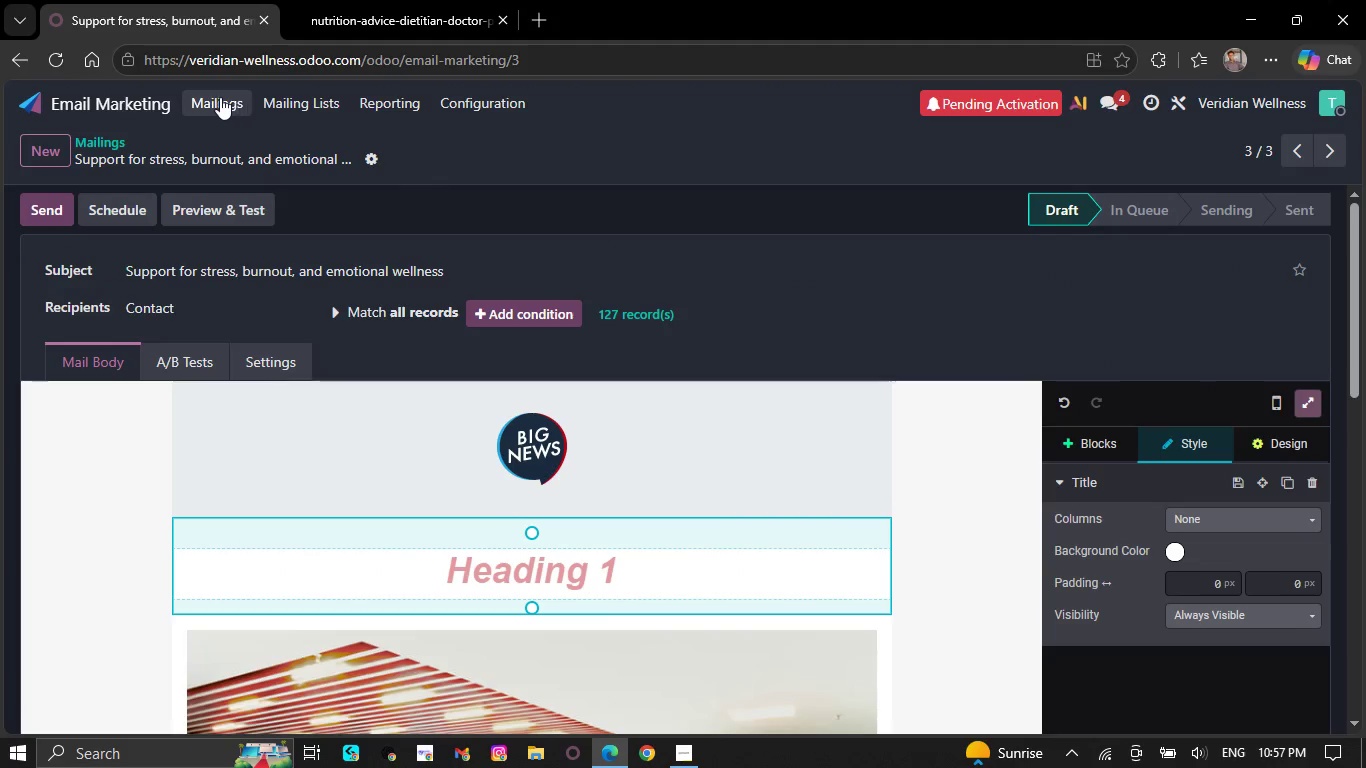 
wait(6.71)
 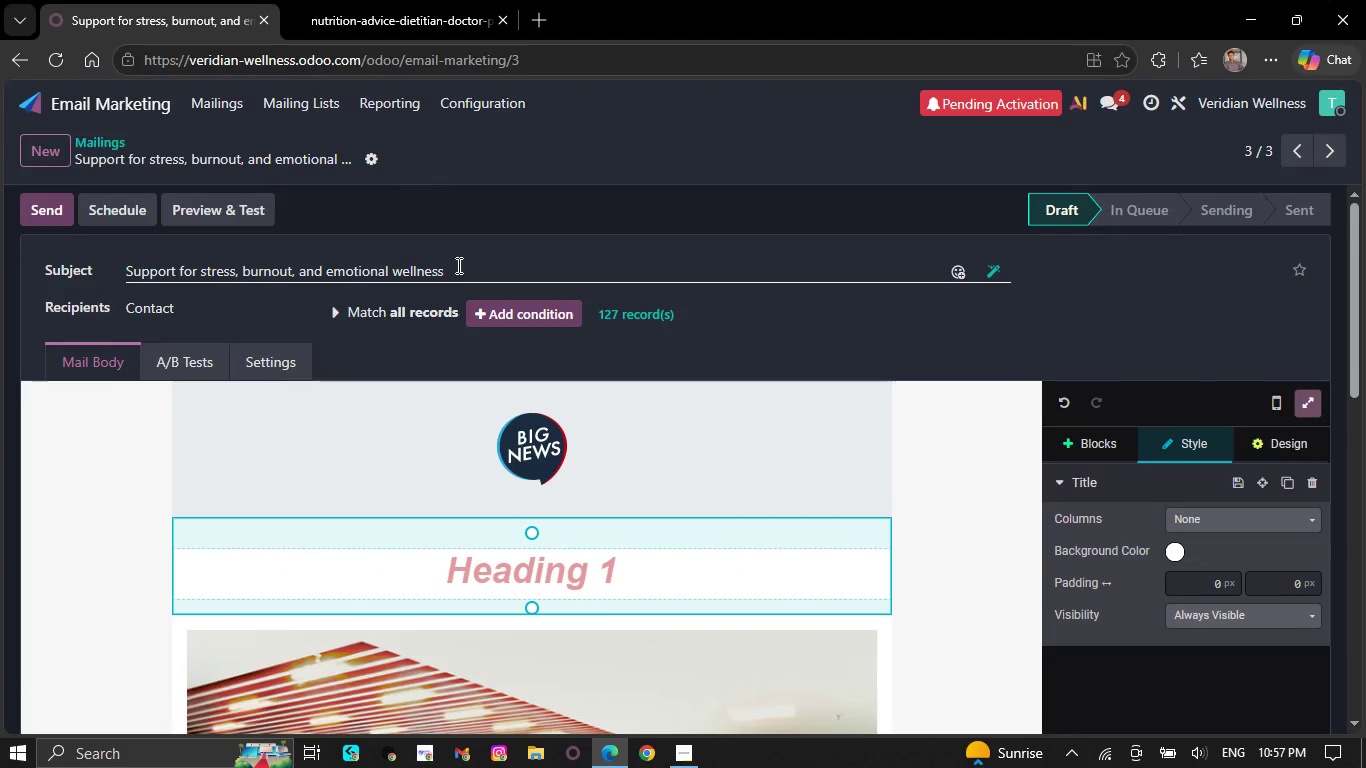 
double_click([220, 93])
 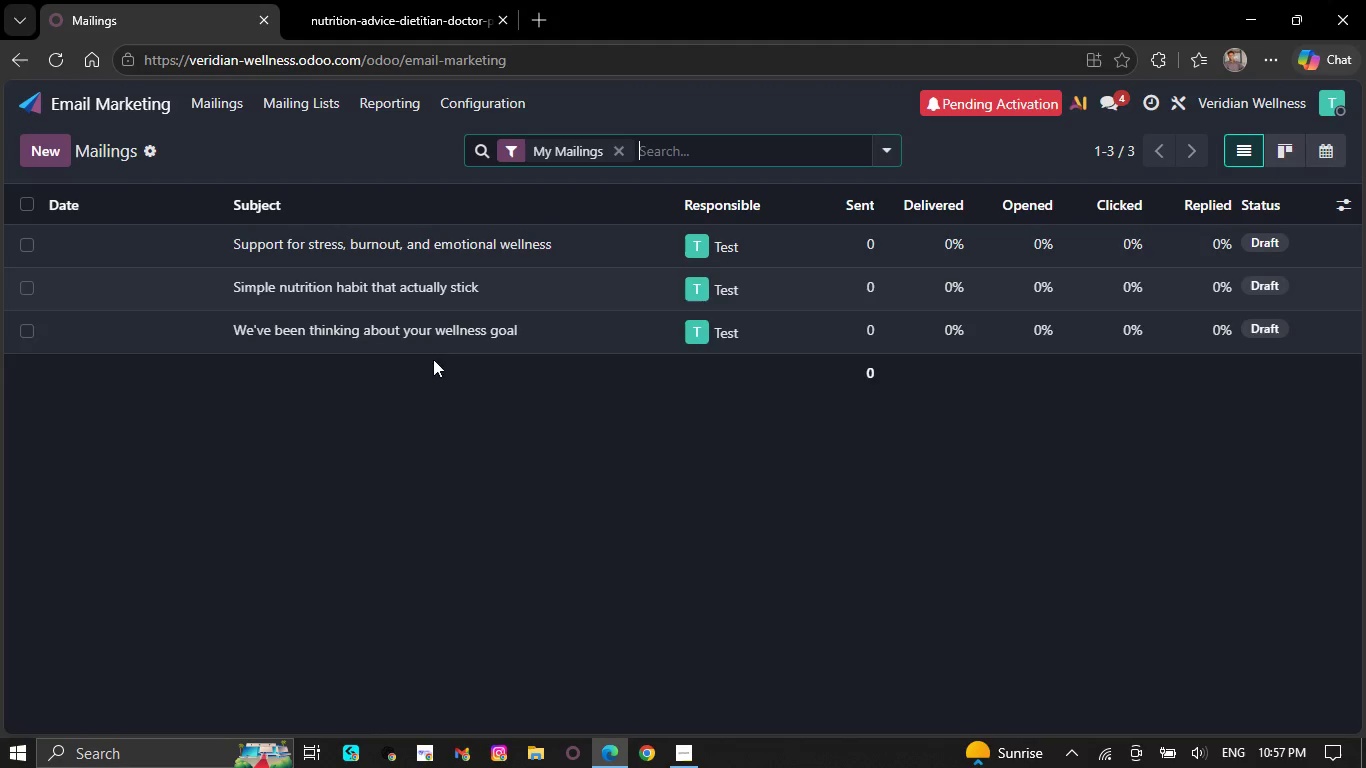 
left_click([401, 244])
 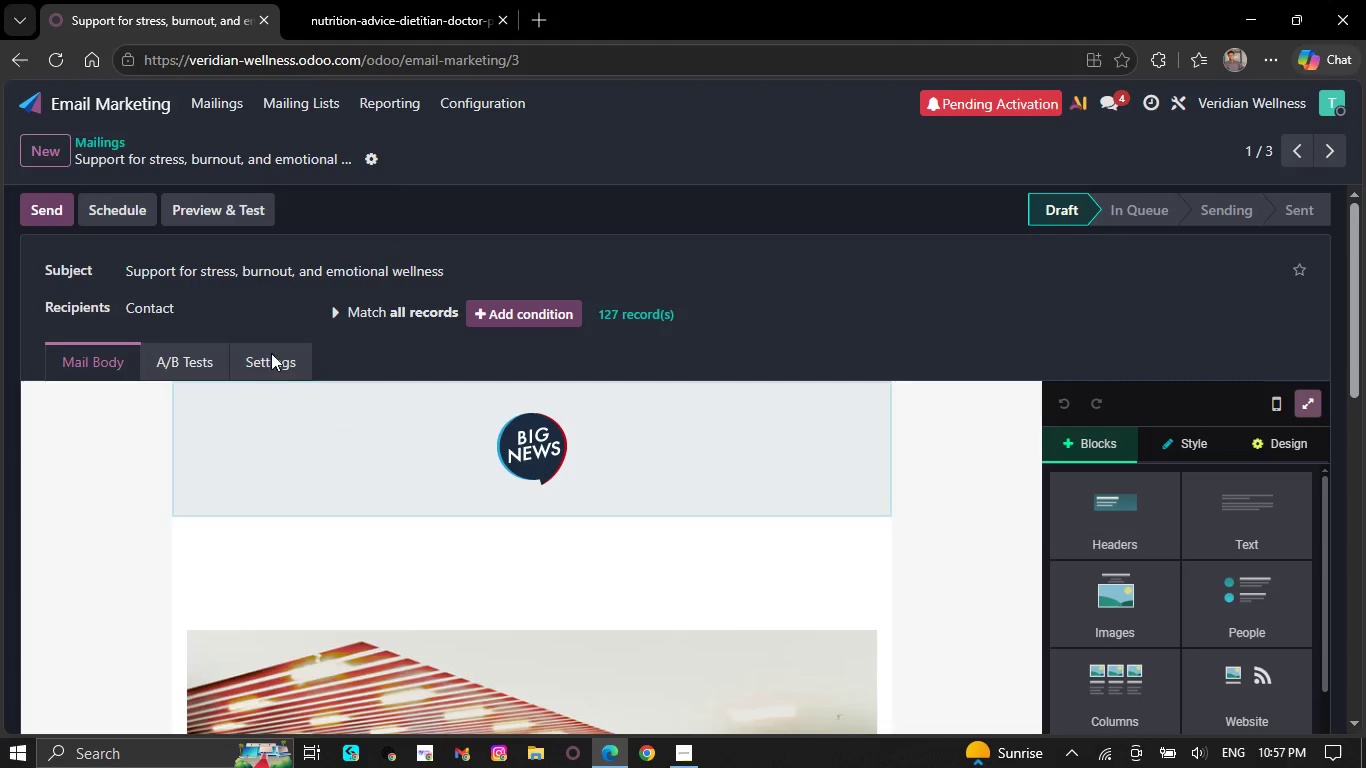 
left_click_drag(start_coordinate=[490, 267], to_coordinate=[73, 230])
 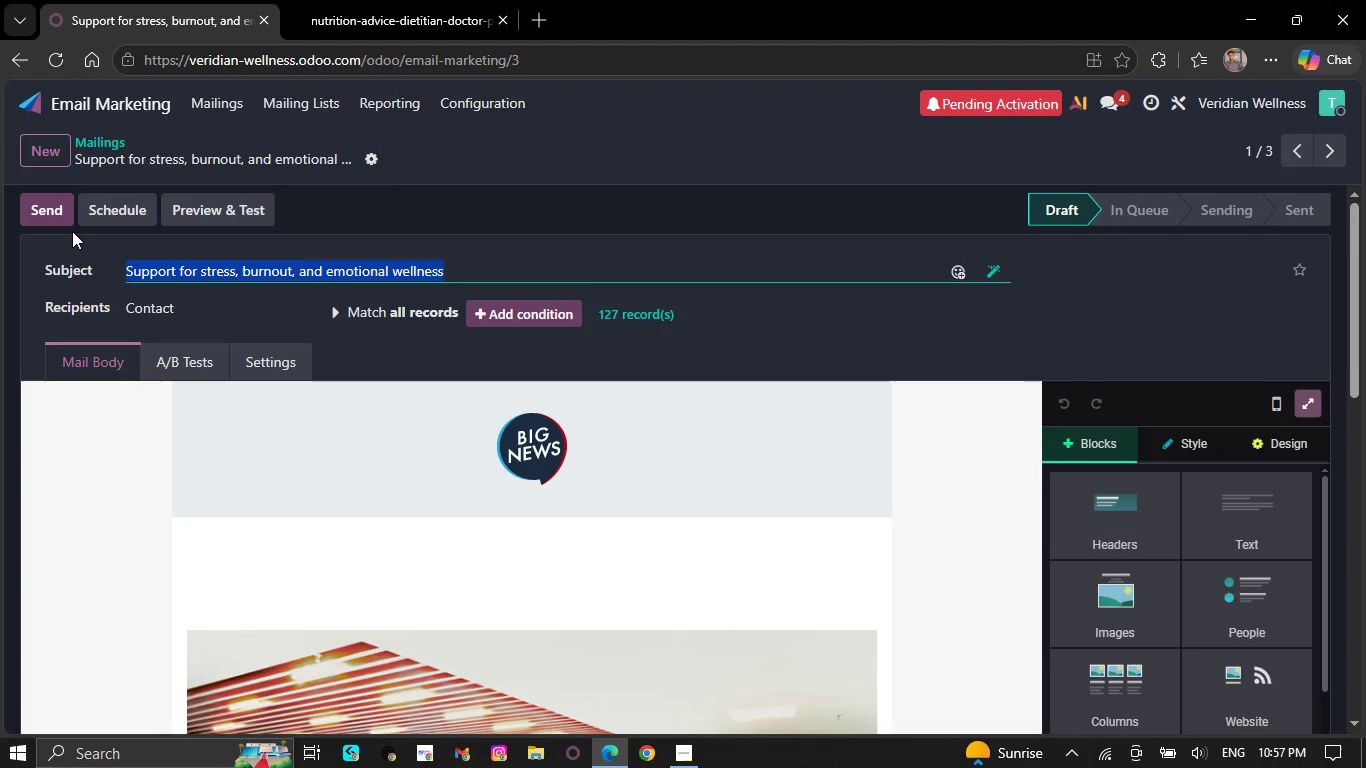 
wait(8.23)
 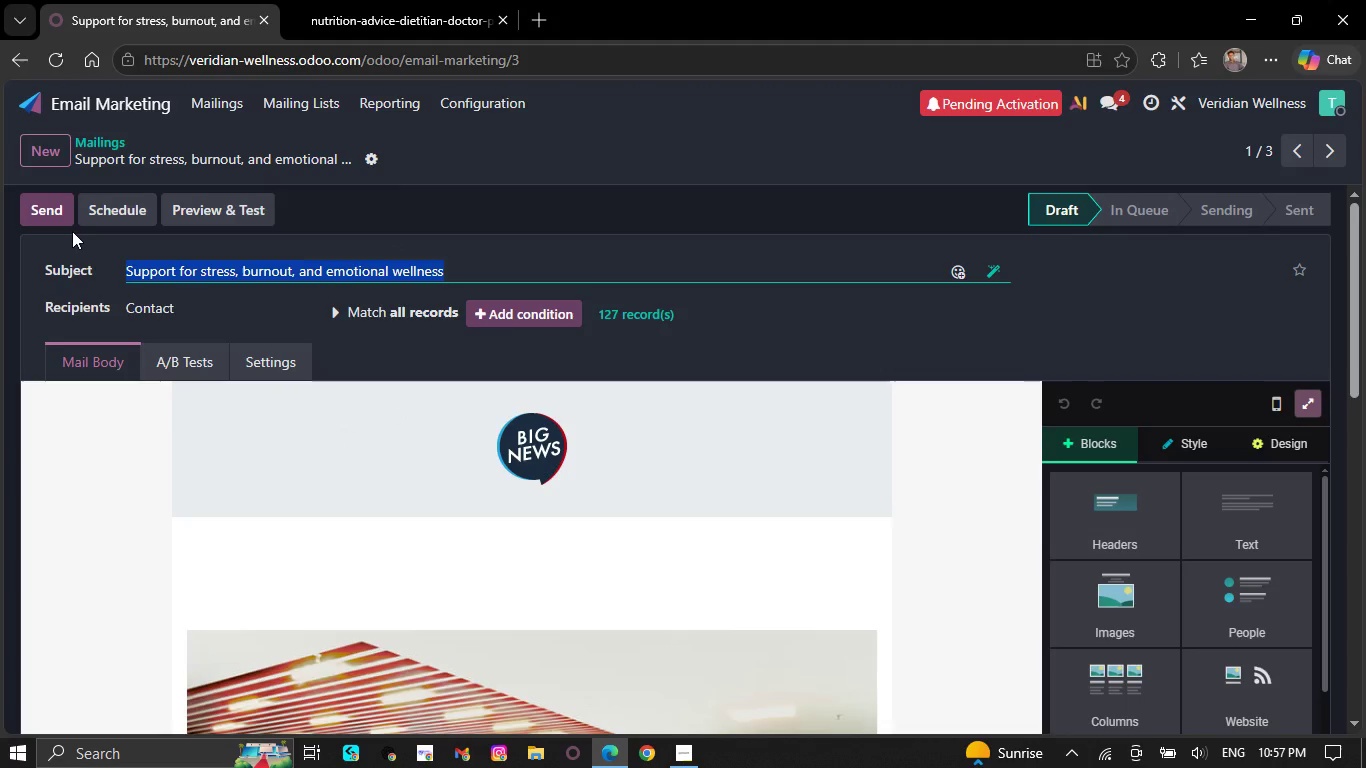 
type(Complimentary 15-minur)
key(Backspace)
type(te wellness consultation)
 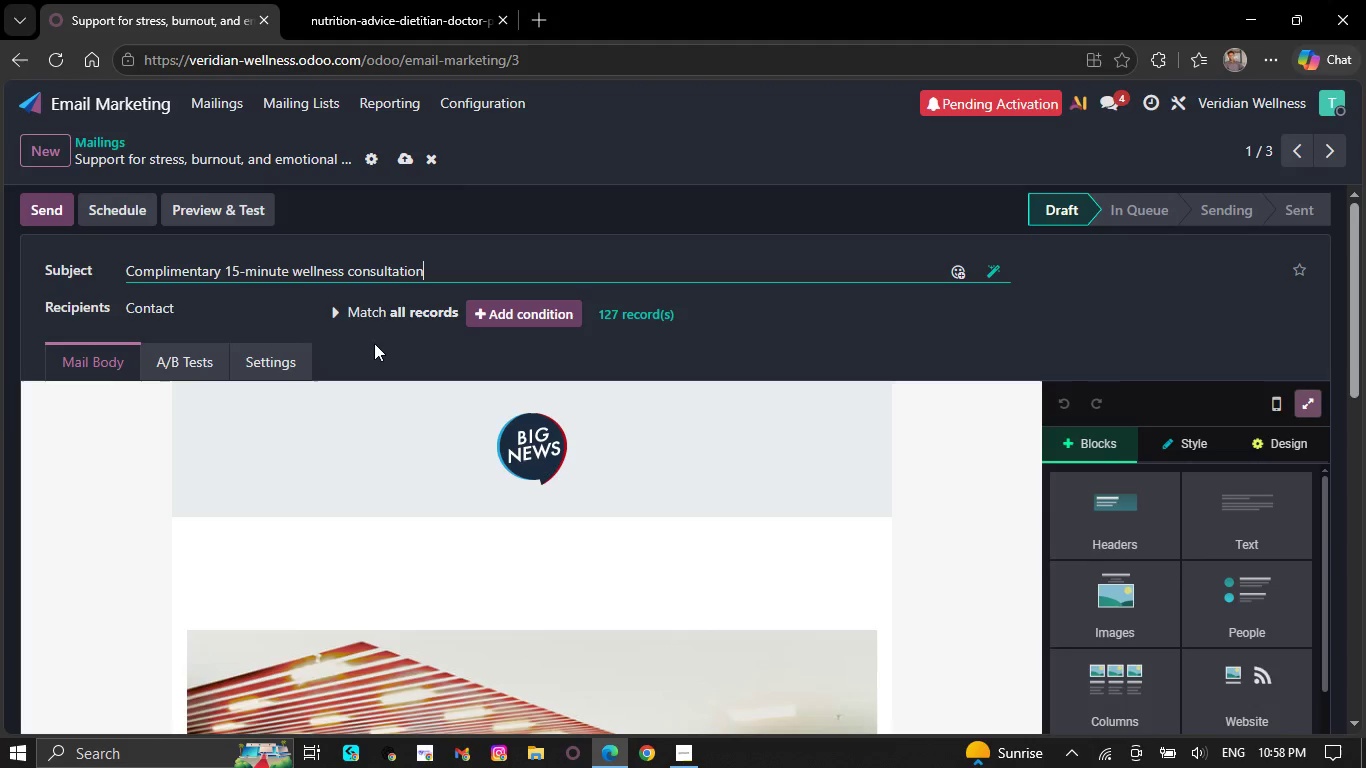 
scroll: coordinate [487, 537], scroll_direction: down, amount: 5.0
 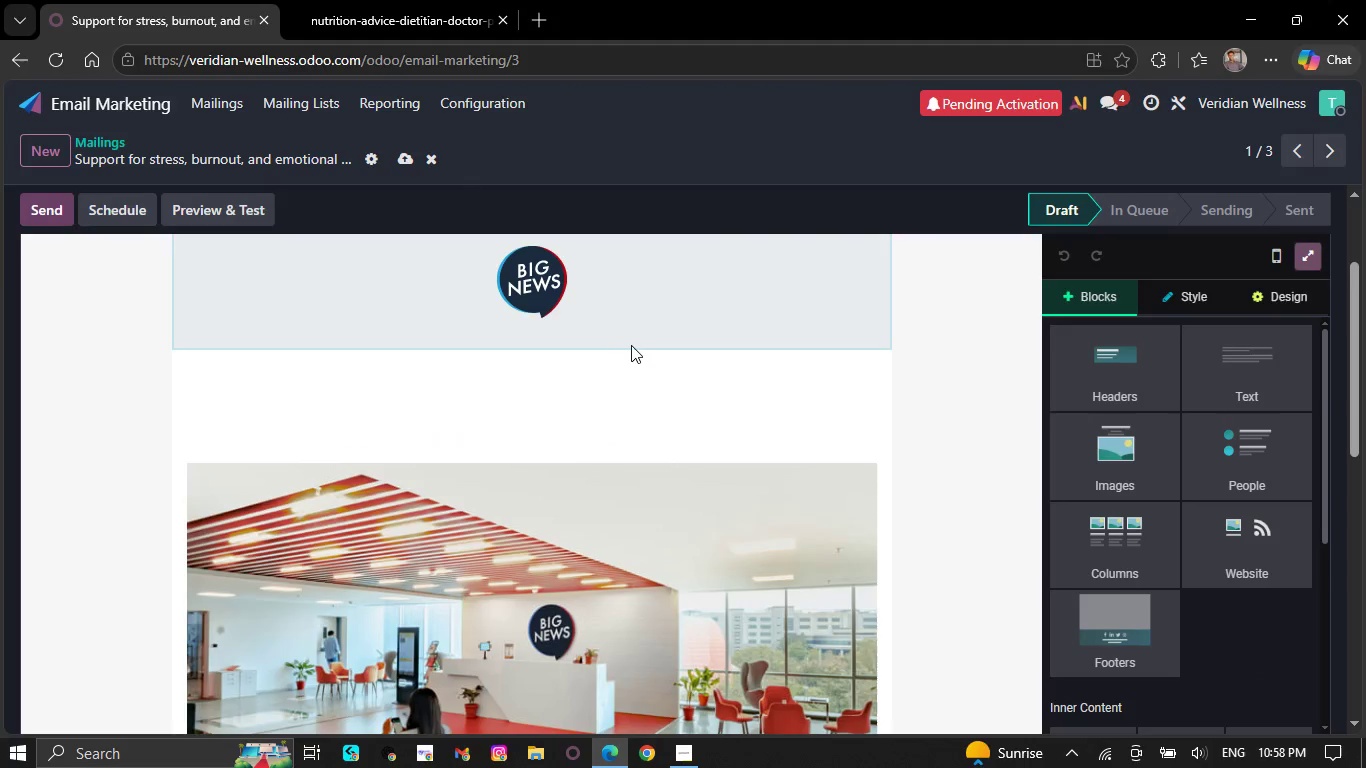 
left_click([632, 345])
 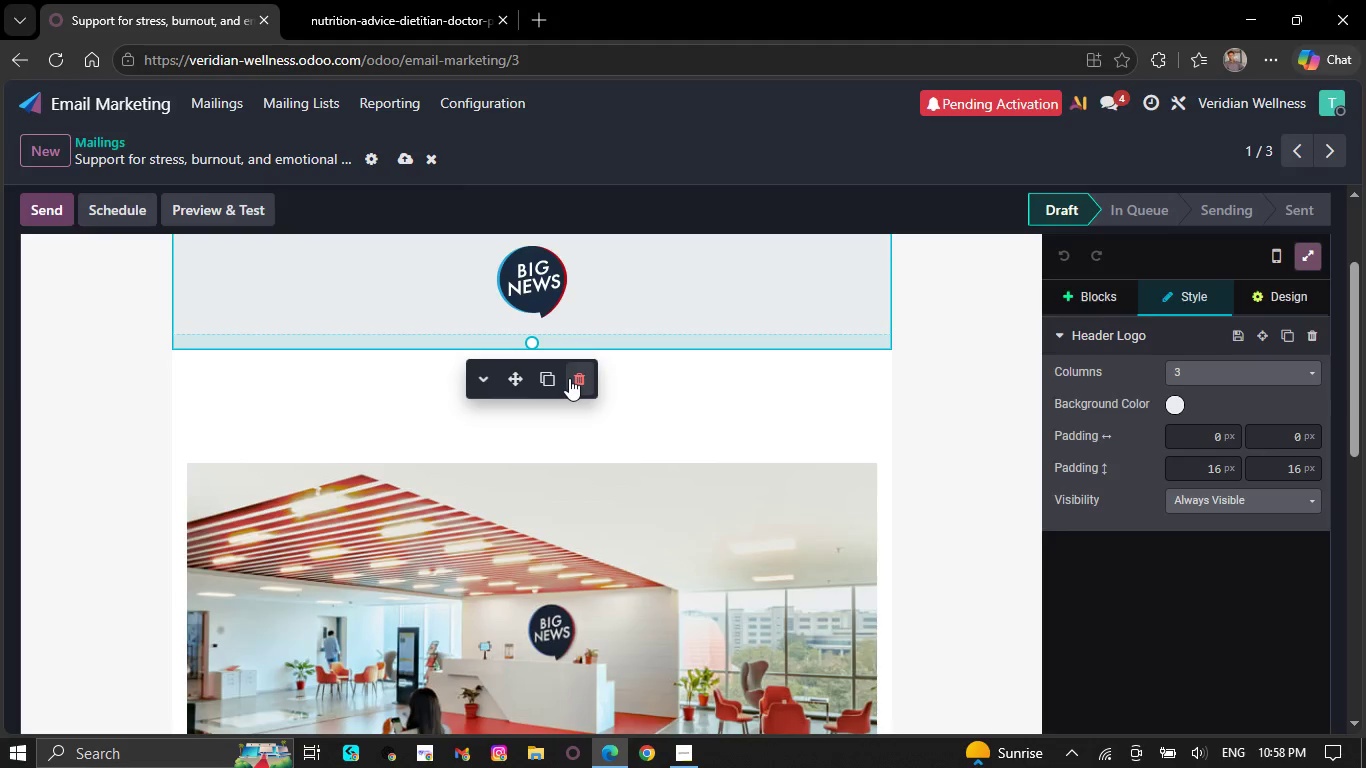 
left_click([570, 378])
 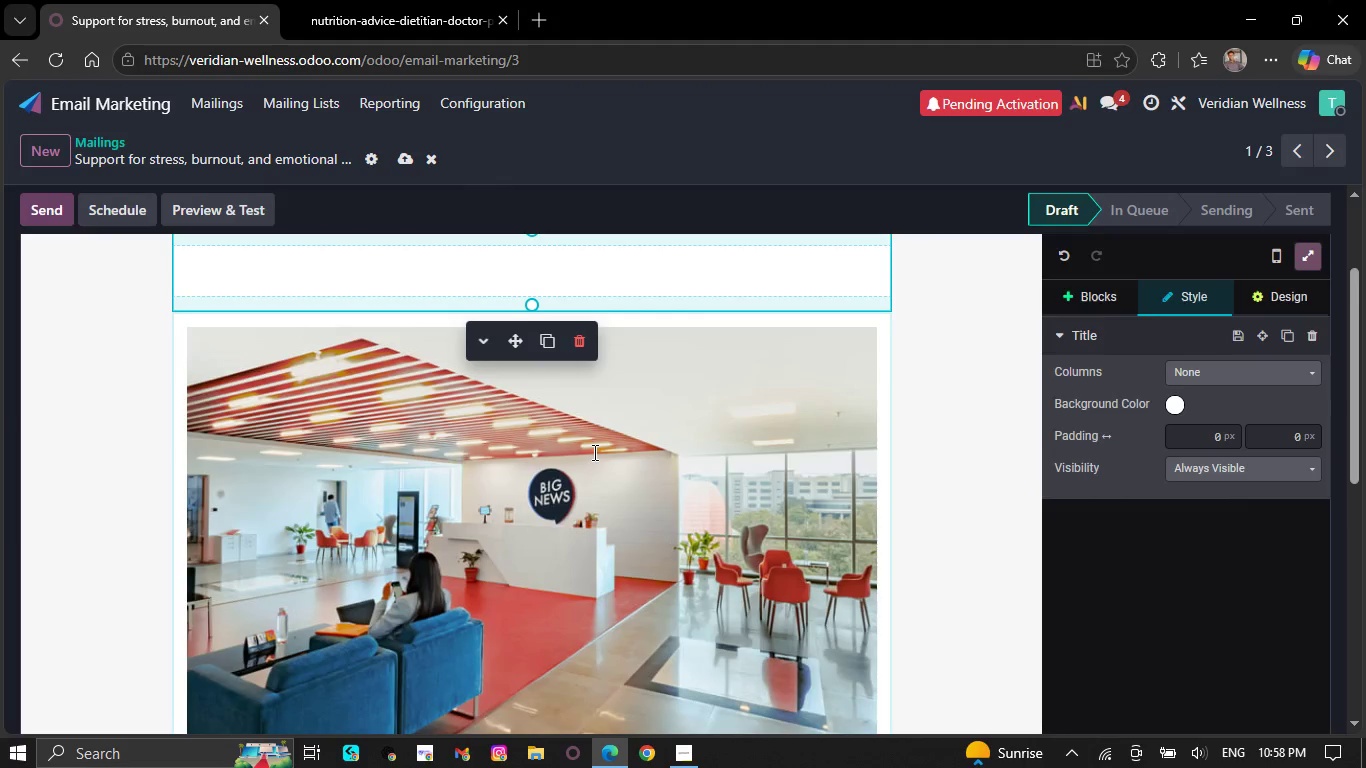 
scroll: coordinate [595, 475], scroll_direction: down, amount: 7.0
 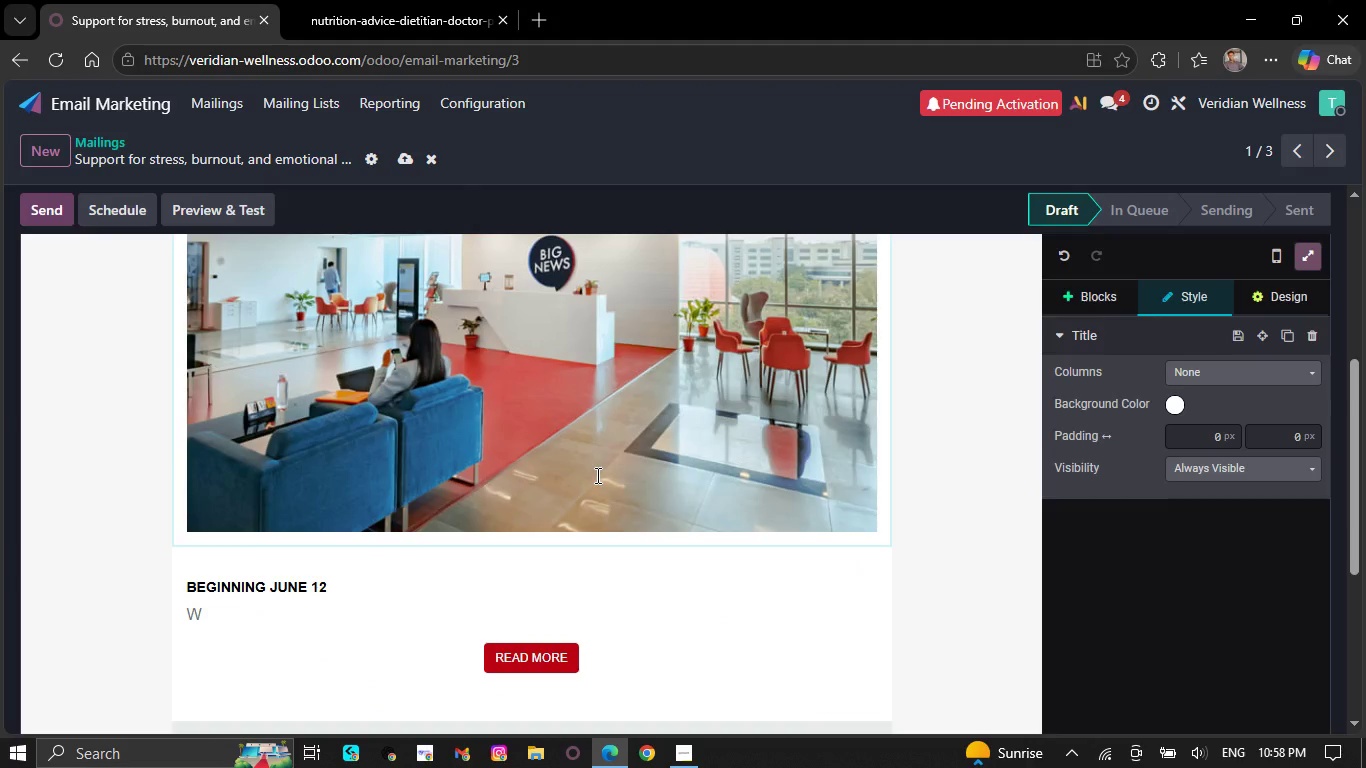 
scroll: coordinate [596, 475], scroll_direction: up, amount: 5.0
 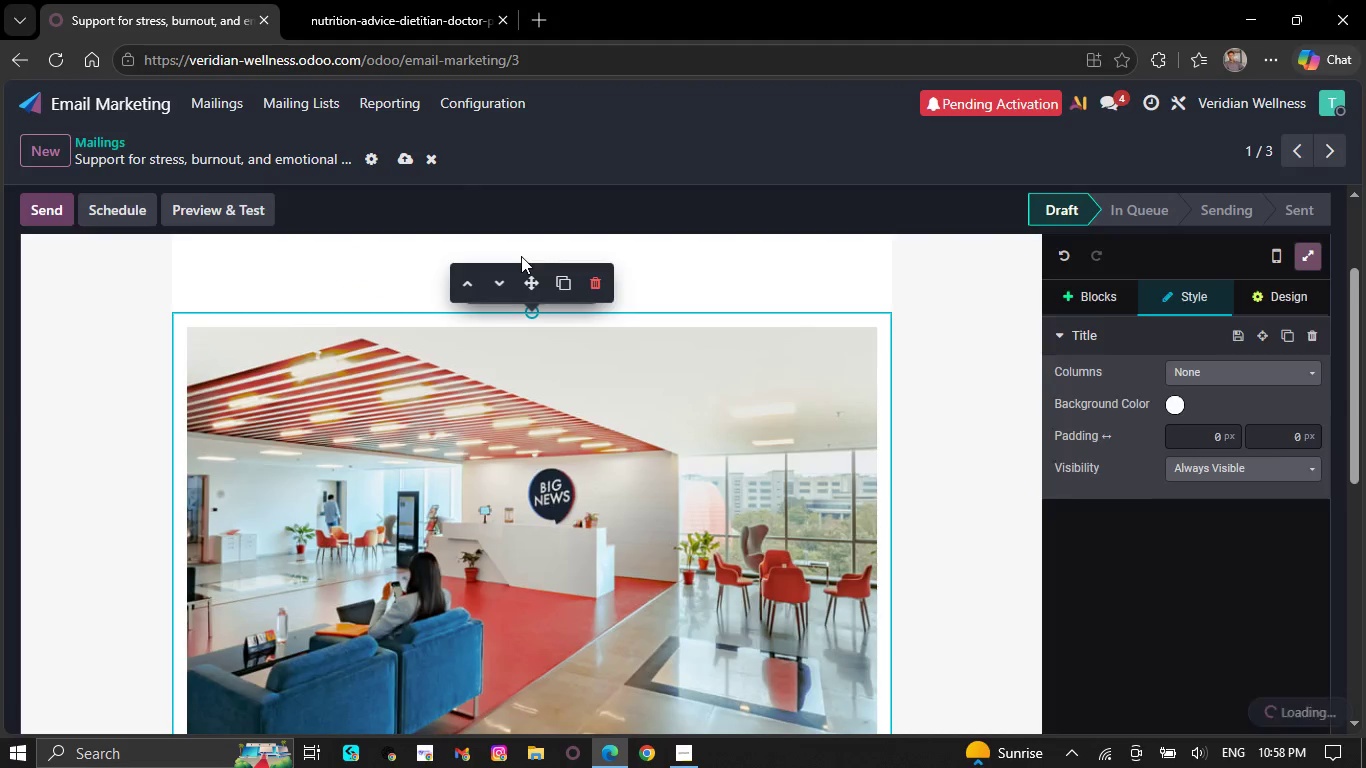 
left_click([699, 286])
 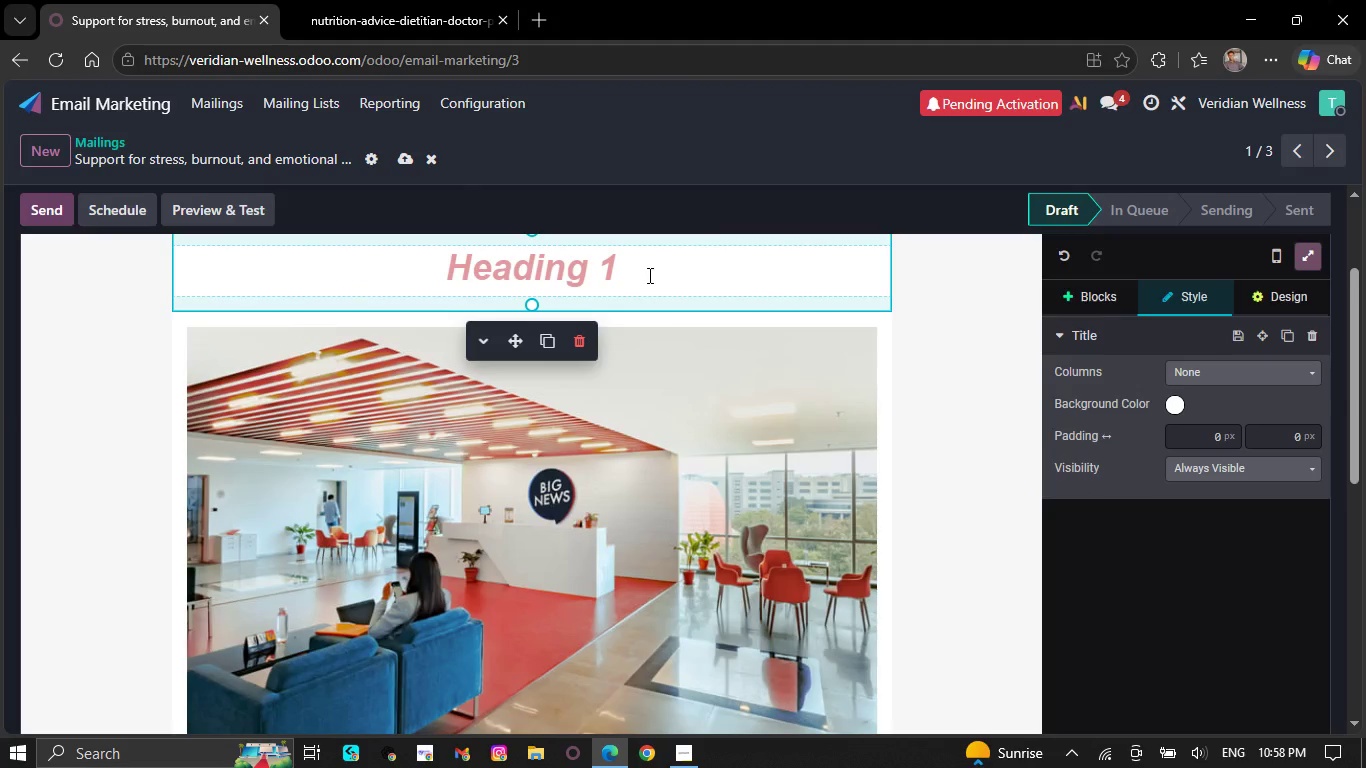 
type(Book a free consultato)
key(Backspace)
type(ion with a Veridian Wellness specialist)
 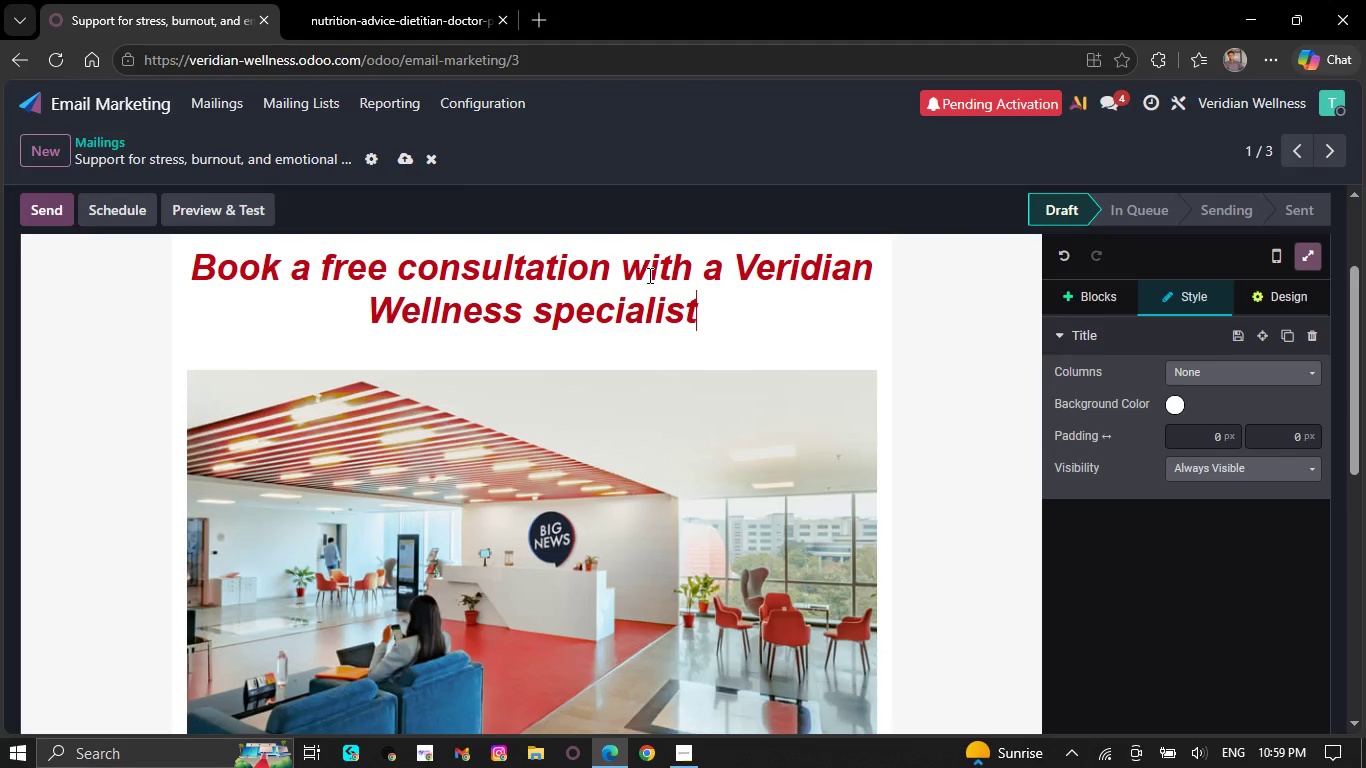 
scroll: coordinate [651, 291], scroll_direction: down, amount: 11.0
 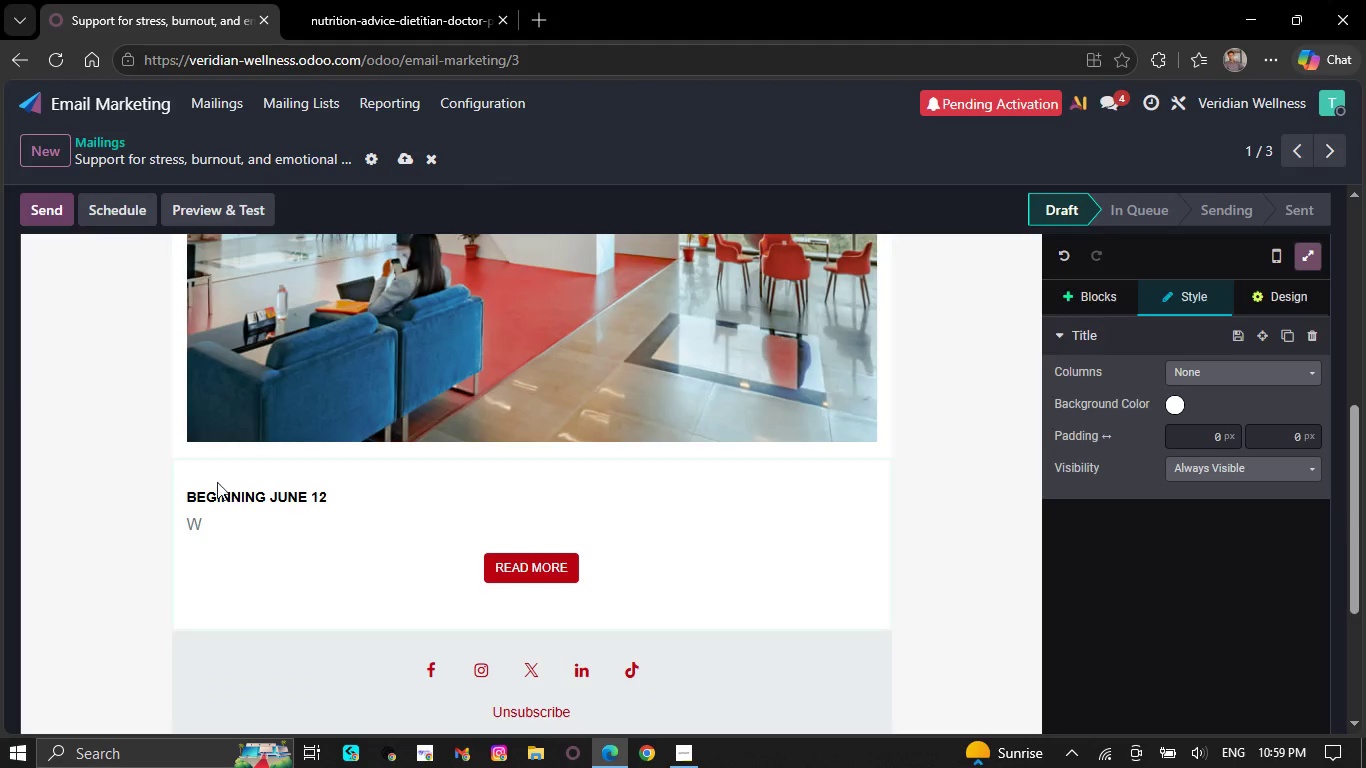 
left_click([220, 525])
 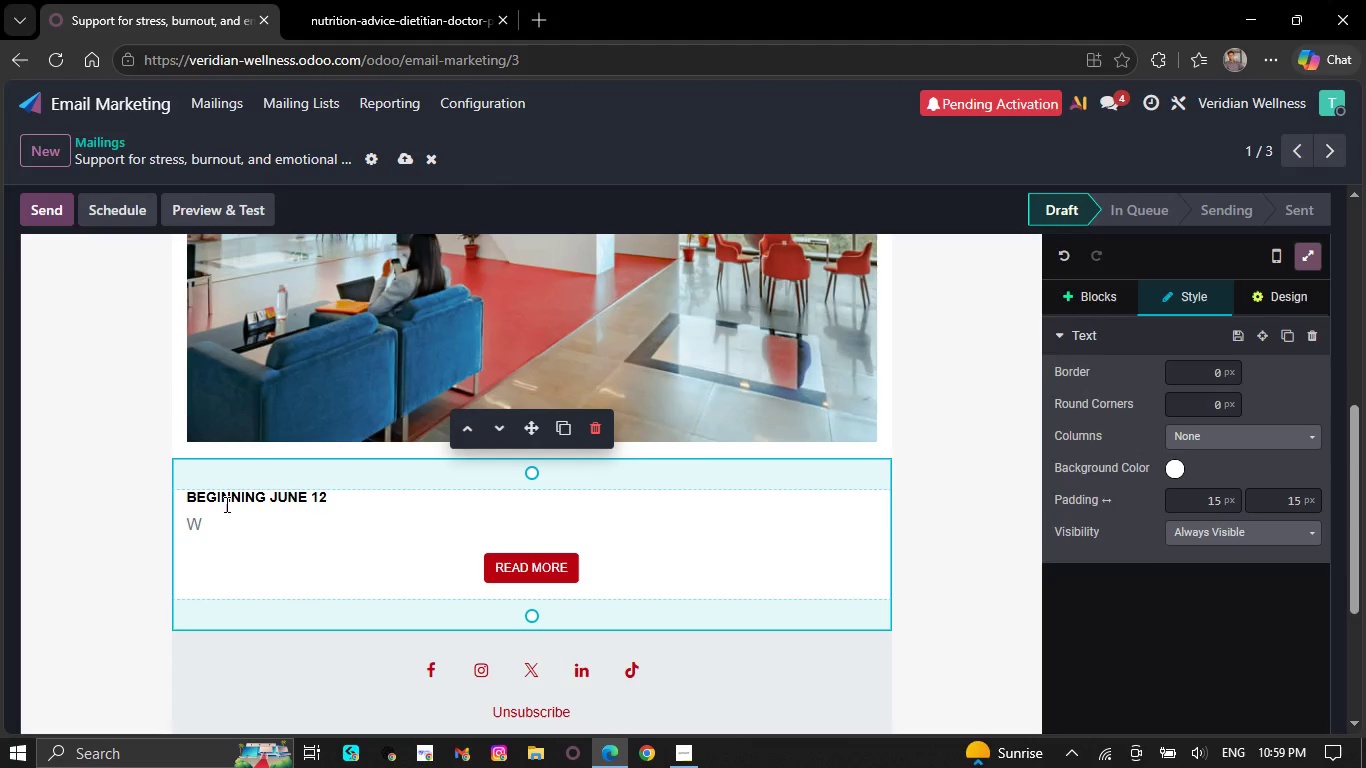 
wait(5.25)
 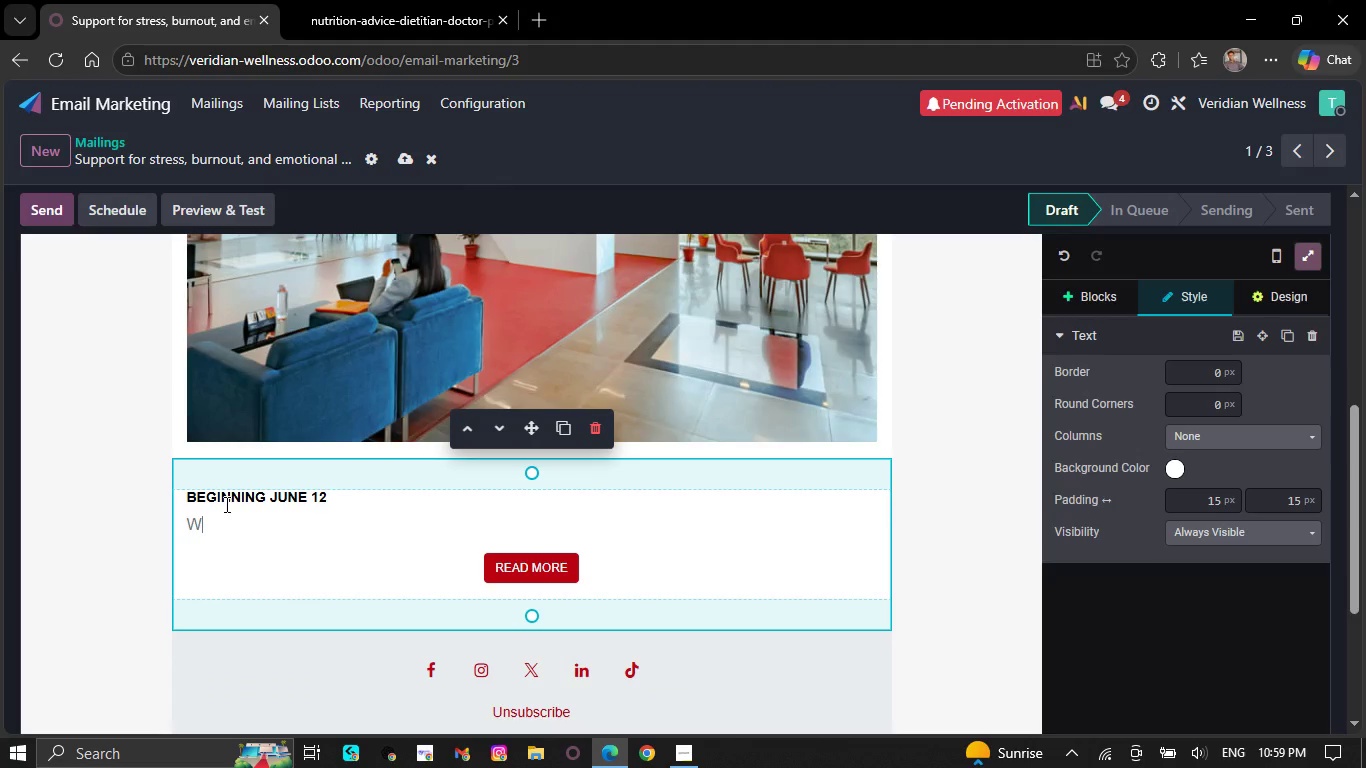 
left_click_drag(start_coordinate=[187, 491], to_coordinate=[388, 481])
 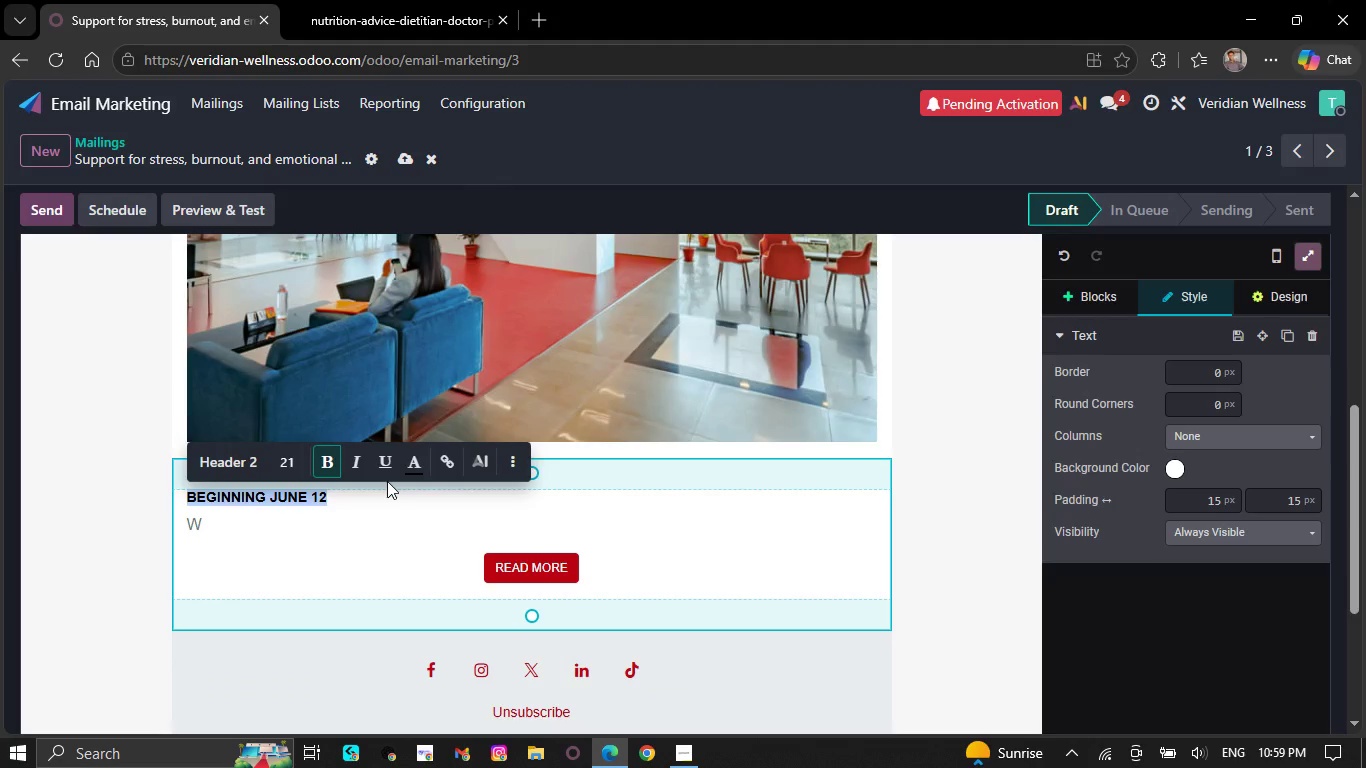 
type(Hi `{{object.name}},`)
 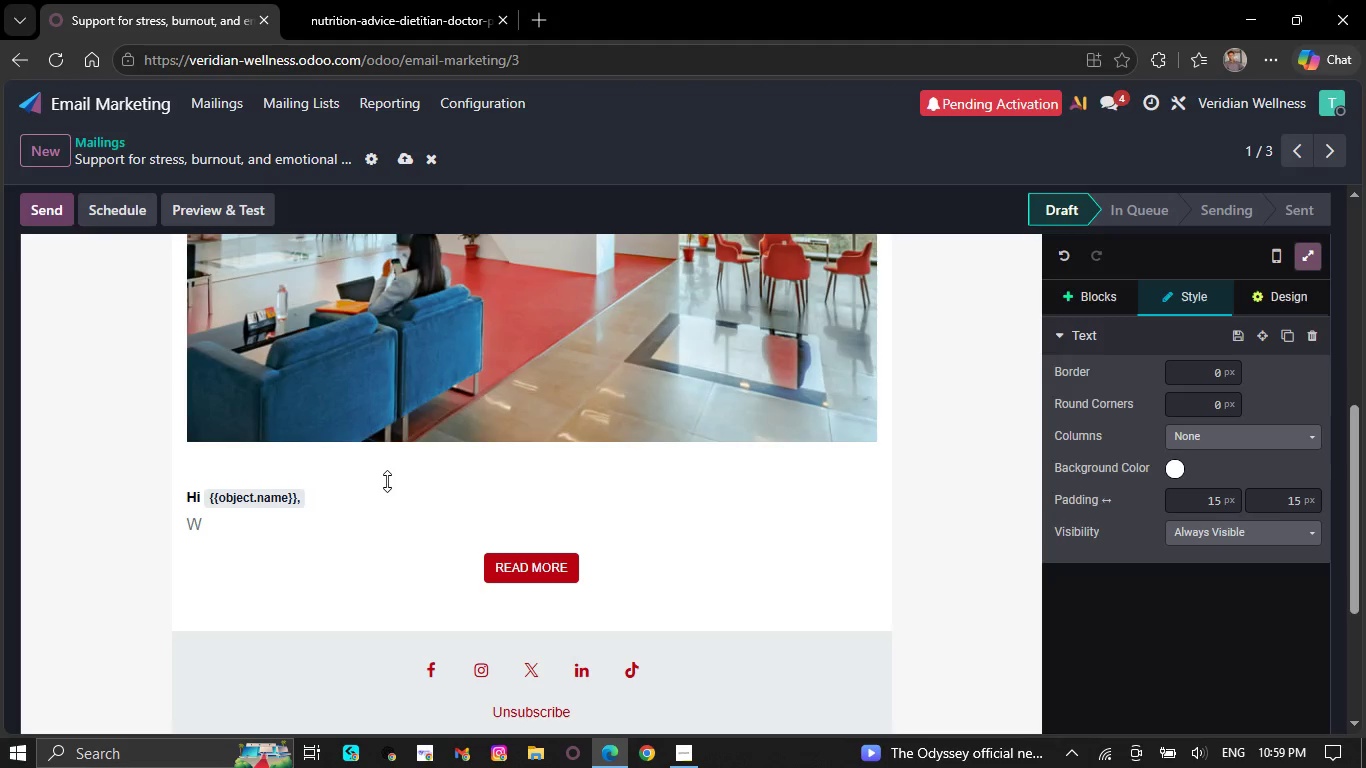 
left_click([277, 525])
 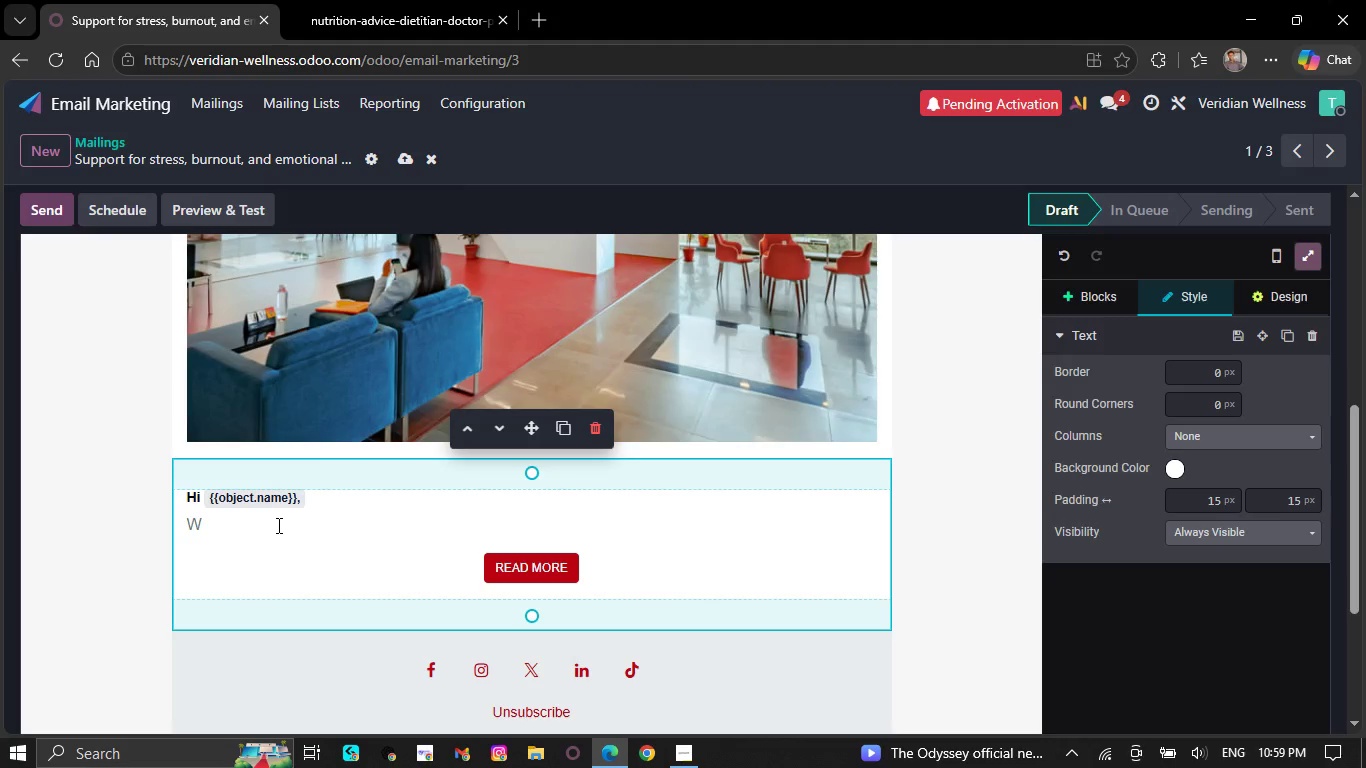 
key(Backspace)
type(If you've been thinking about prioritizing your wellness but aren't )
 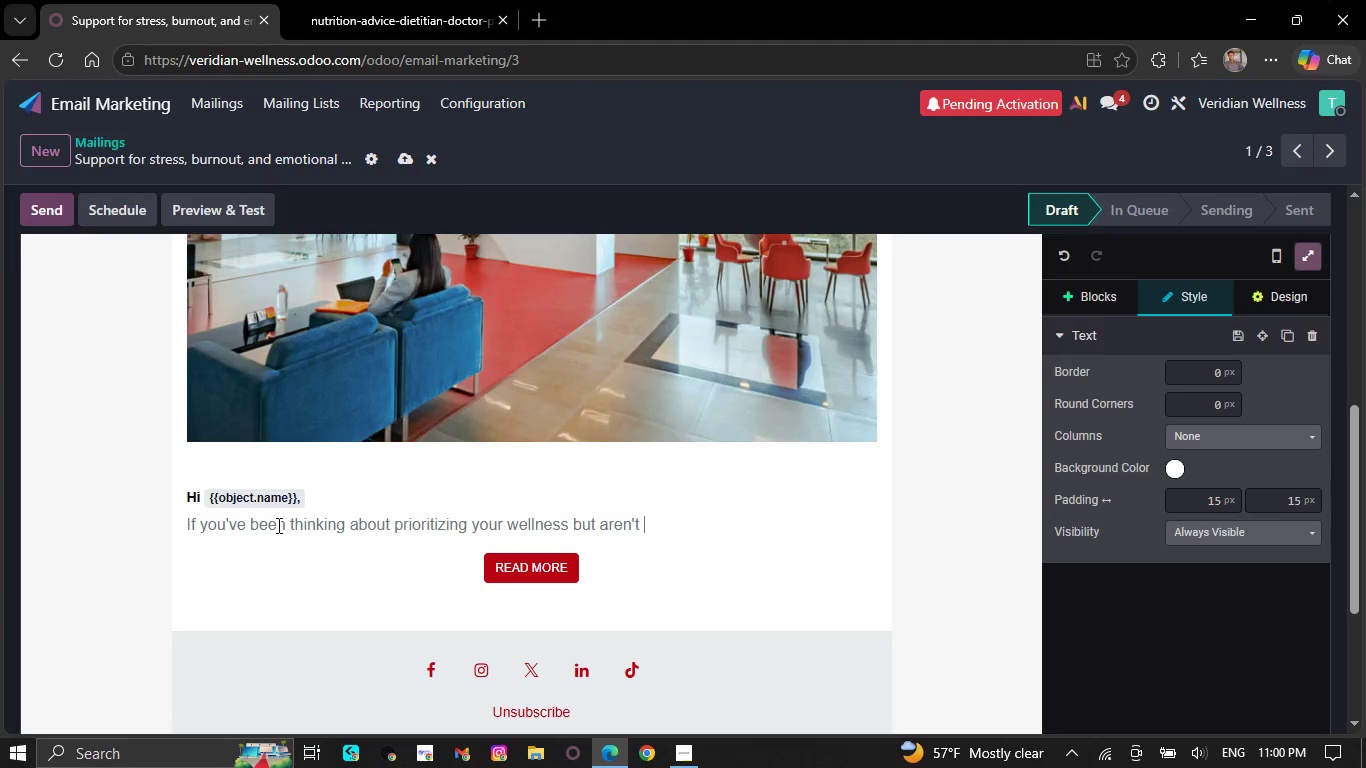 
type(sure where to begin, this is simple wat )
 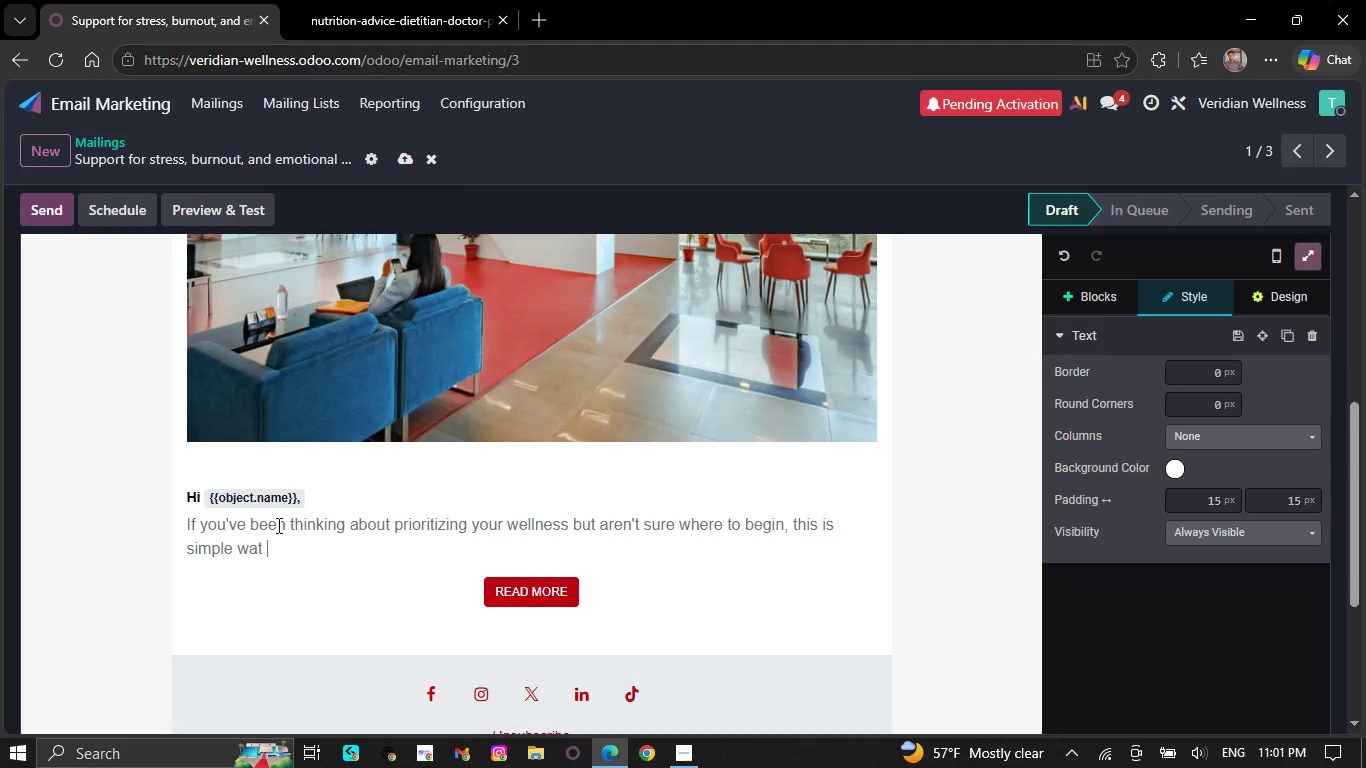 
wait(7.52)
 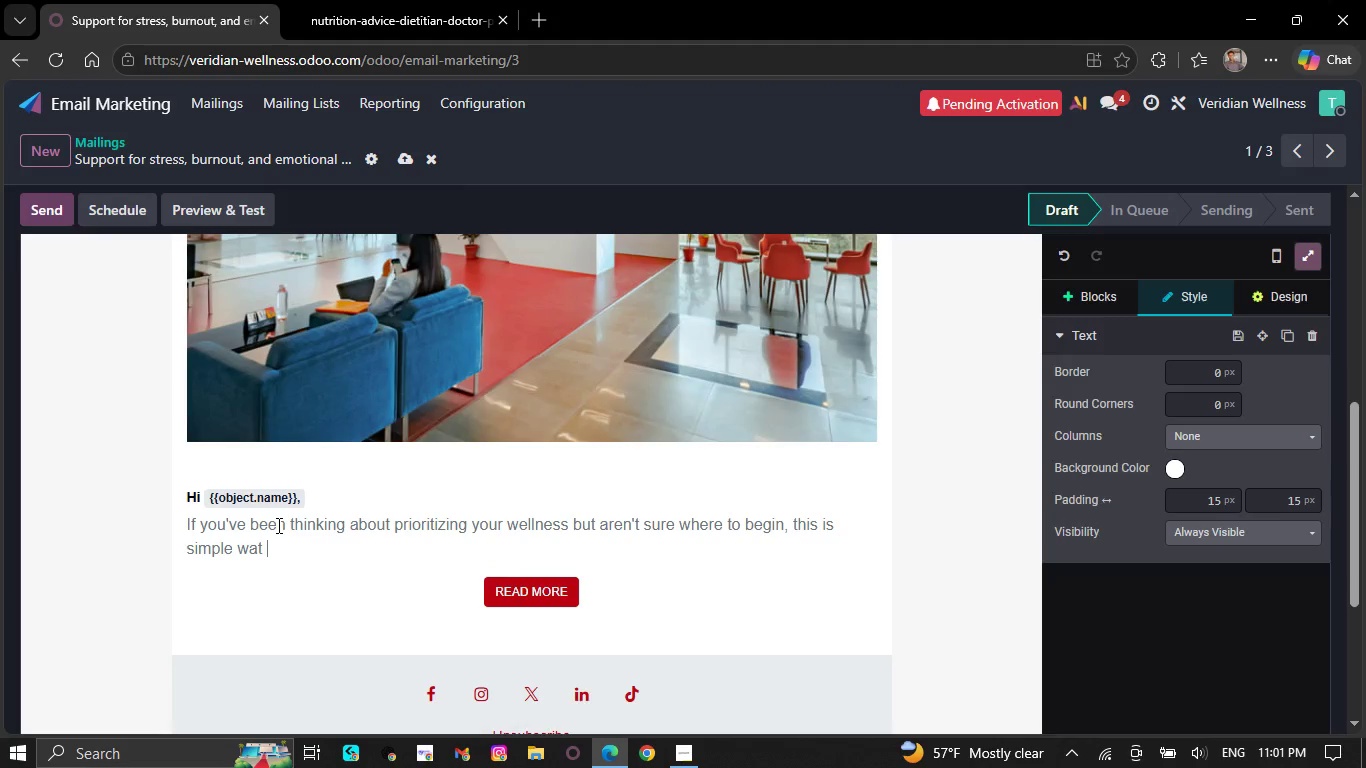 
type(toms)
key(Backspace)
type( s)
key(Backspace)
key(Backspace)
key(Backspace)
type( start.)
key(NumpadEnter)
type(For a limited time, Veridian Wellness is offering a )
 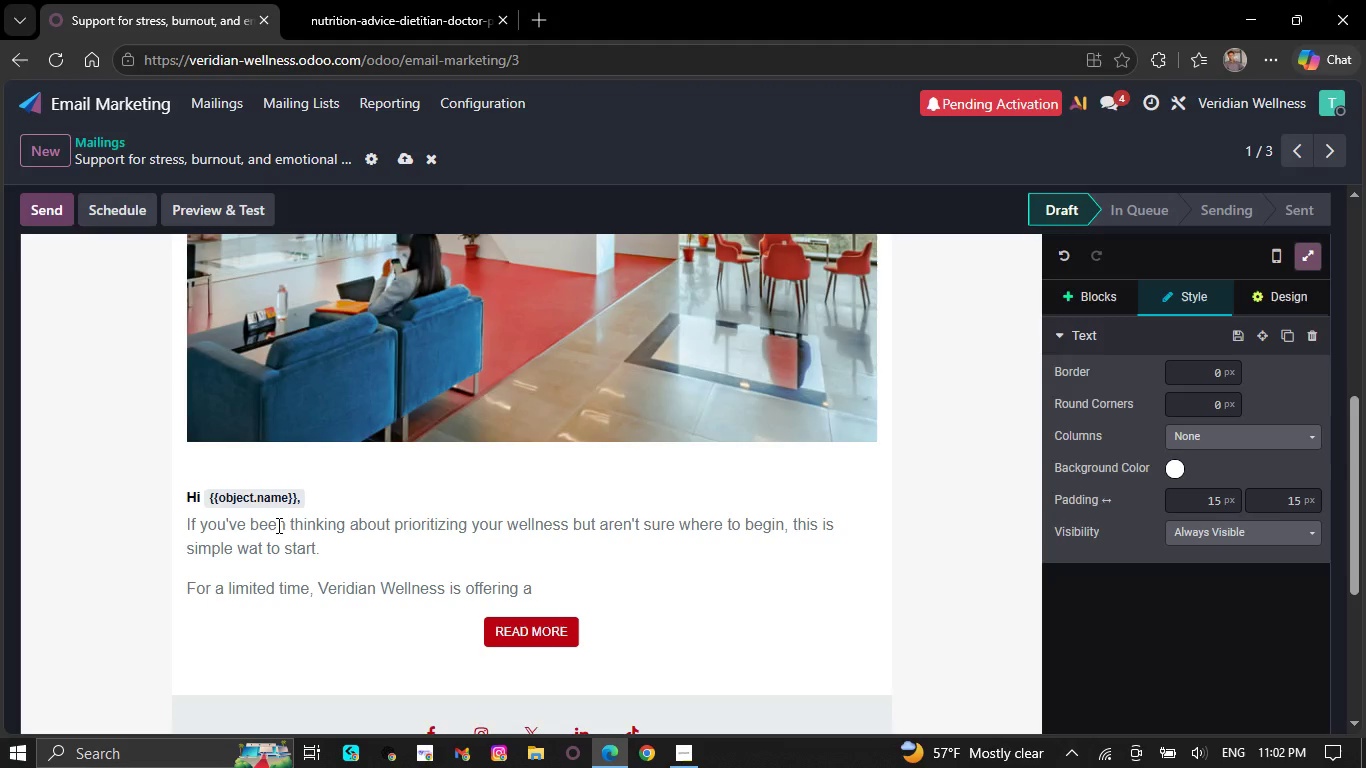 
type(free 15_)
key(Backspace)
type(-minute discovery call )
 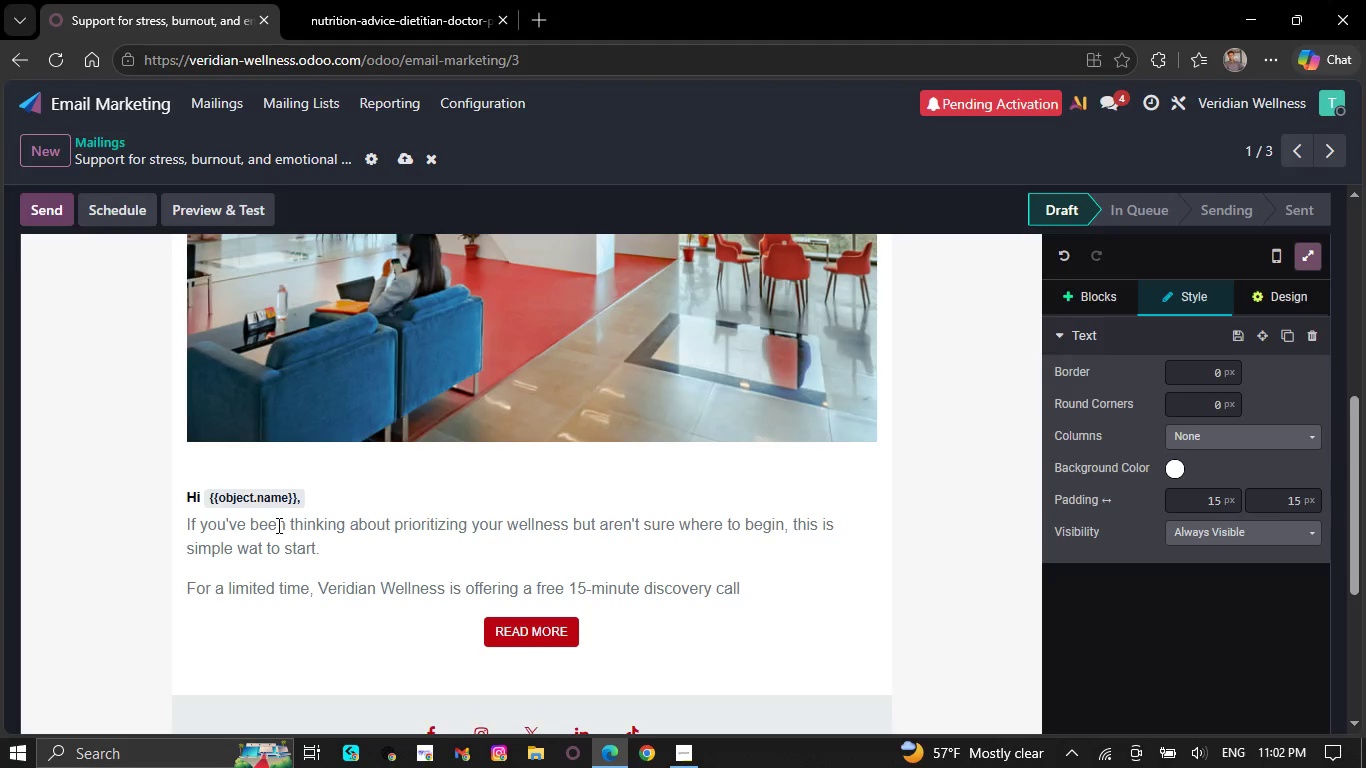 
type(with a wellnes )
key(Backspace)
type(s specialist.)
 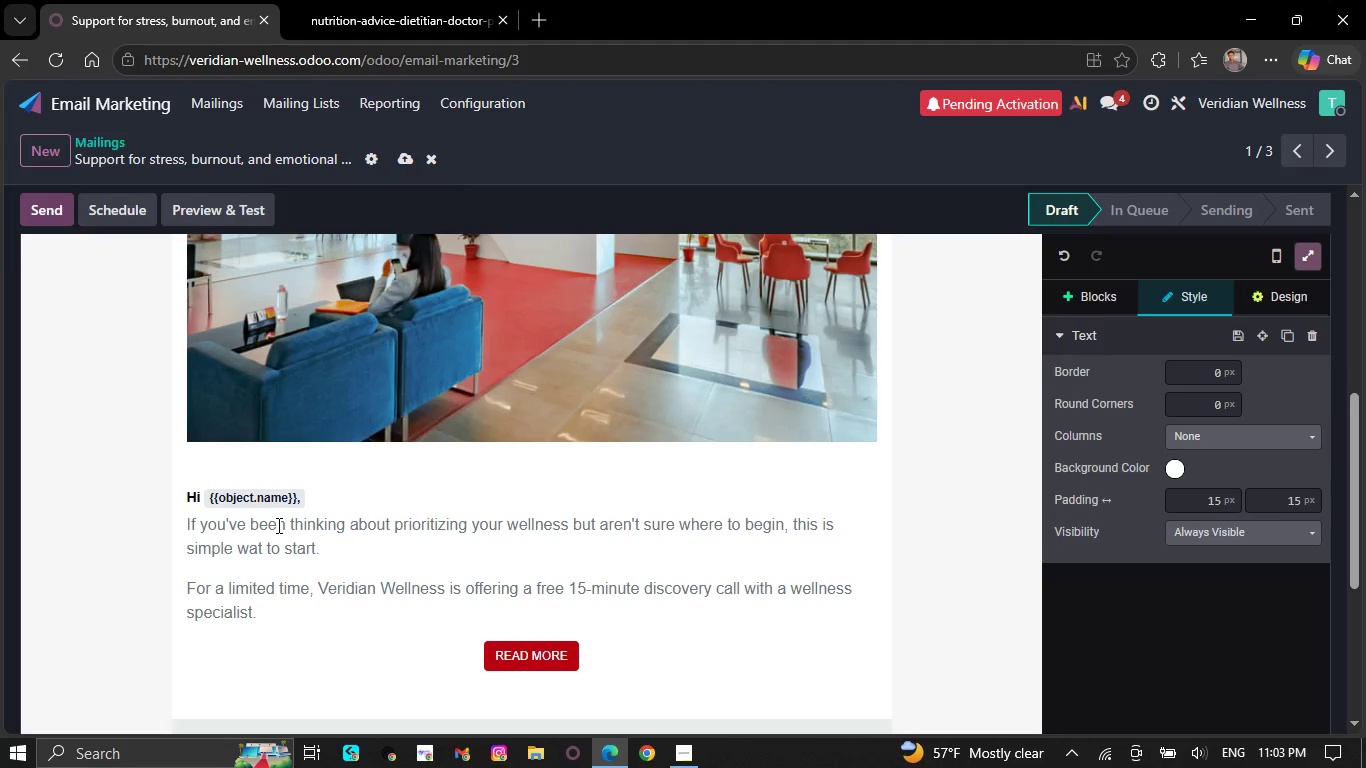 
wait(17.06)
 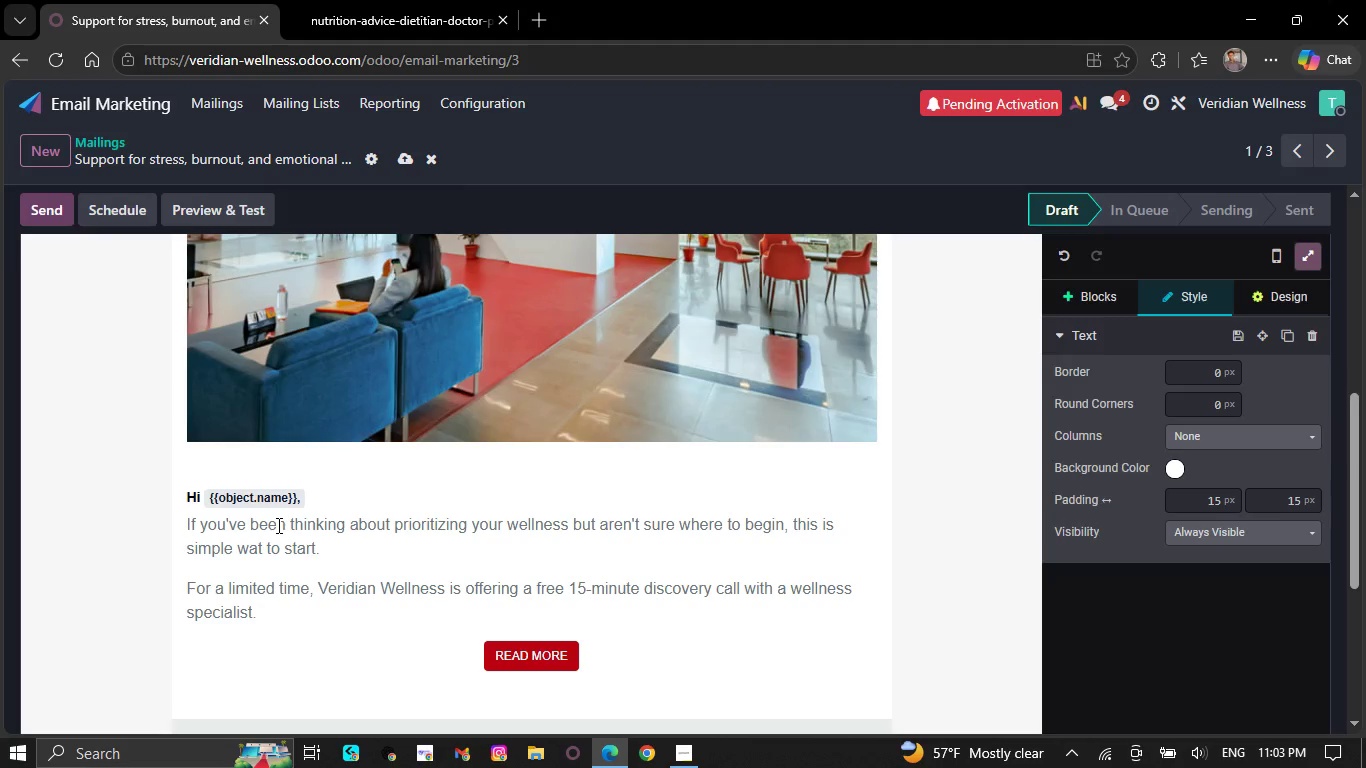 
key(NumpadEnter)
type(During )
 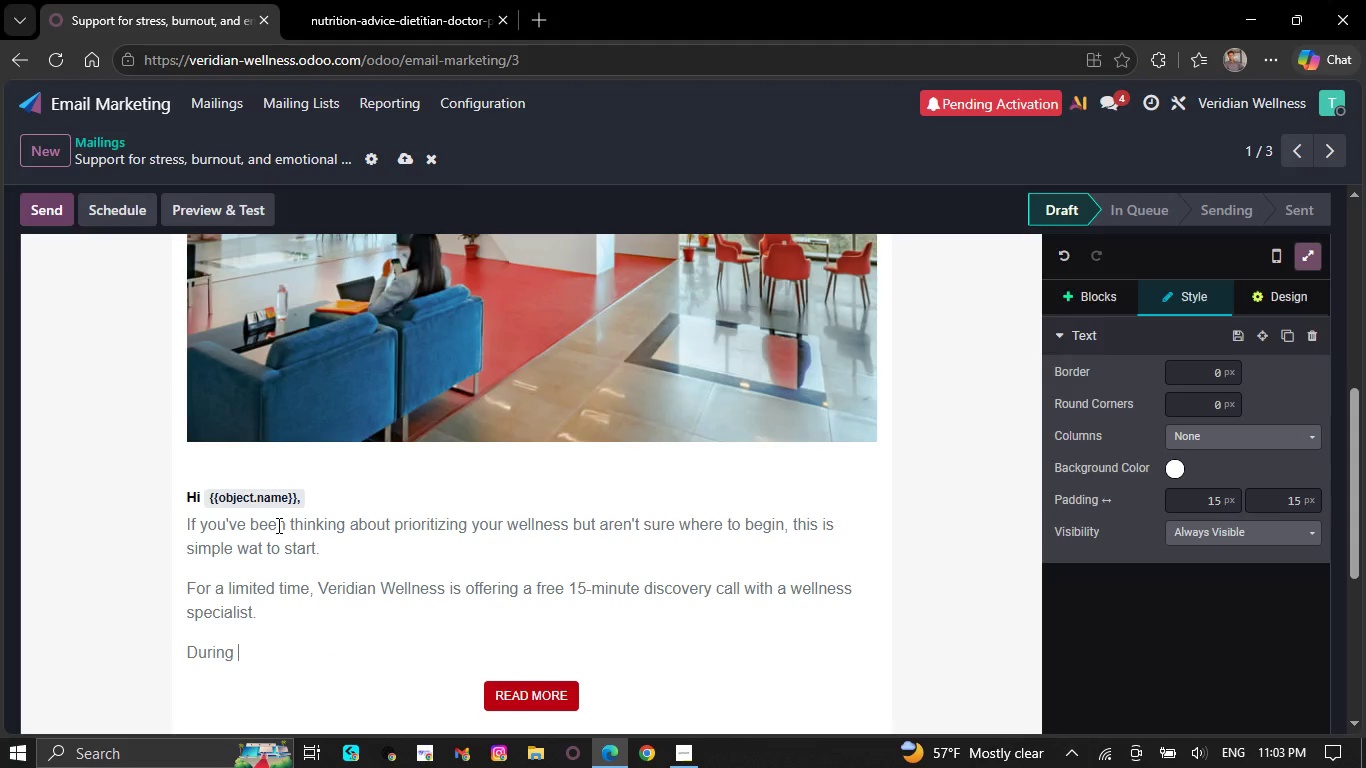 
type(yoo)
key(Backspace)
type(ur consultation, you can:)
 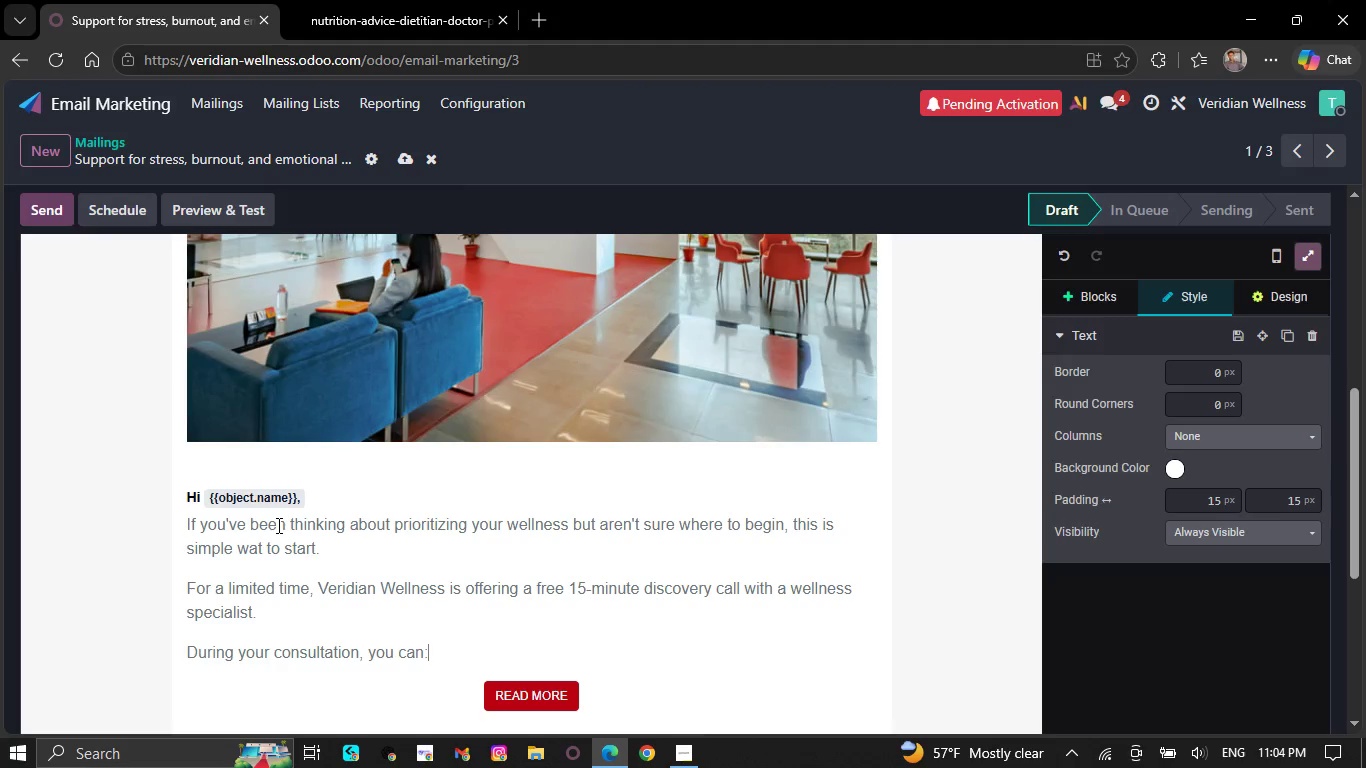 
wait(5.75)
 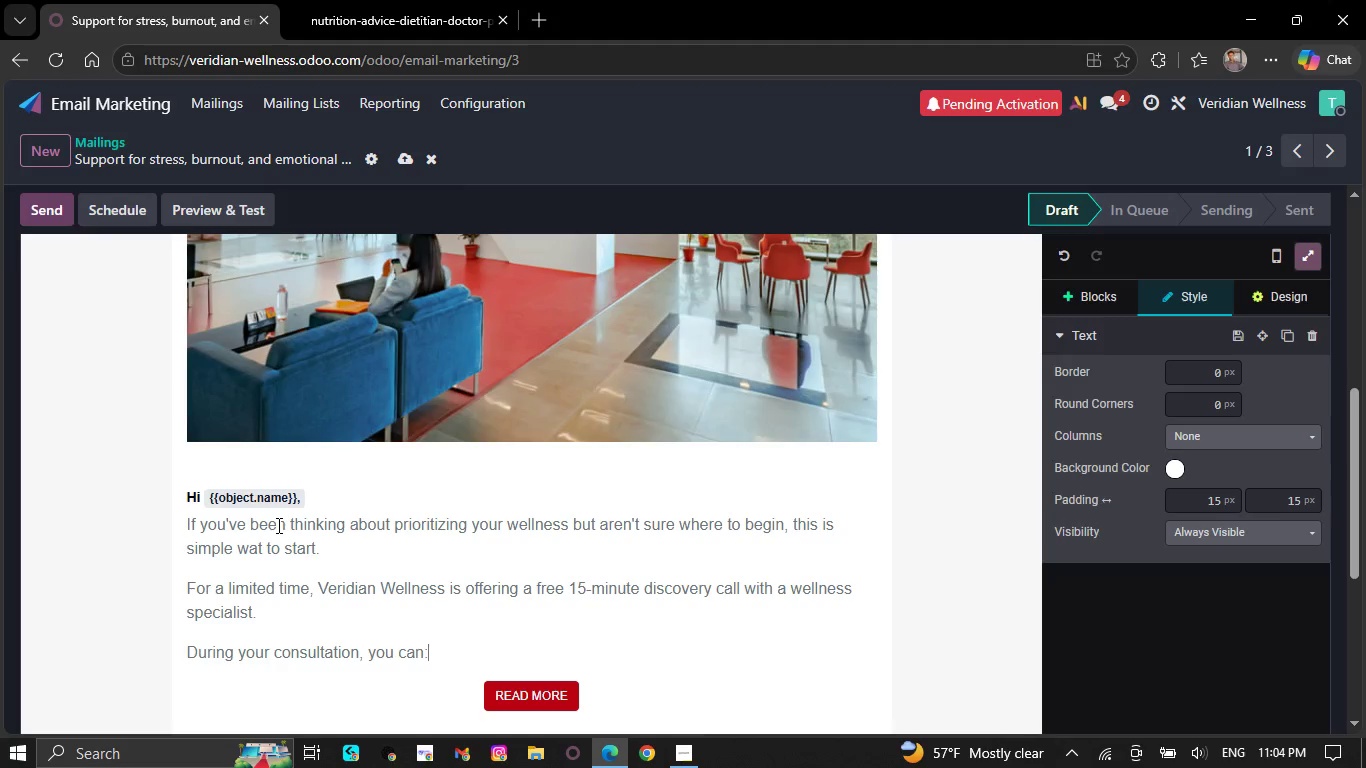 
key(NumpadEnter)
 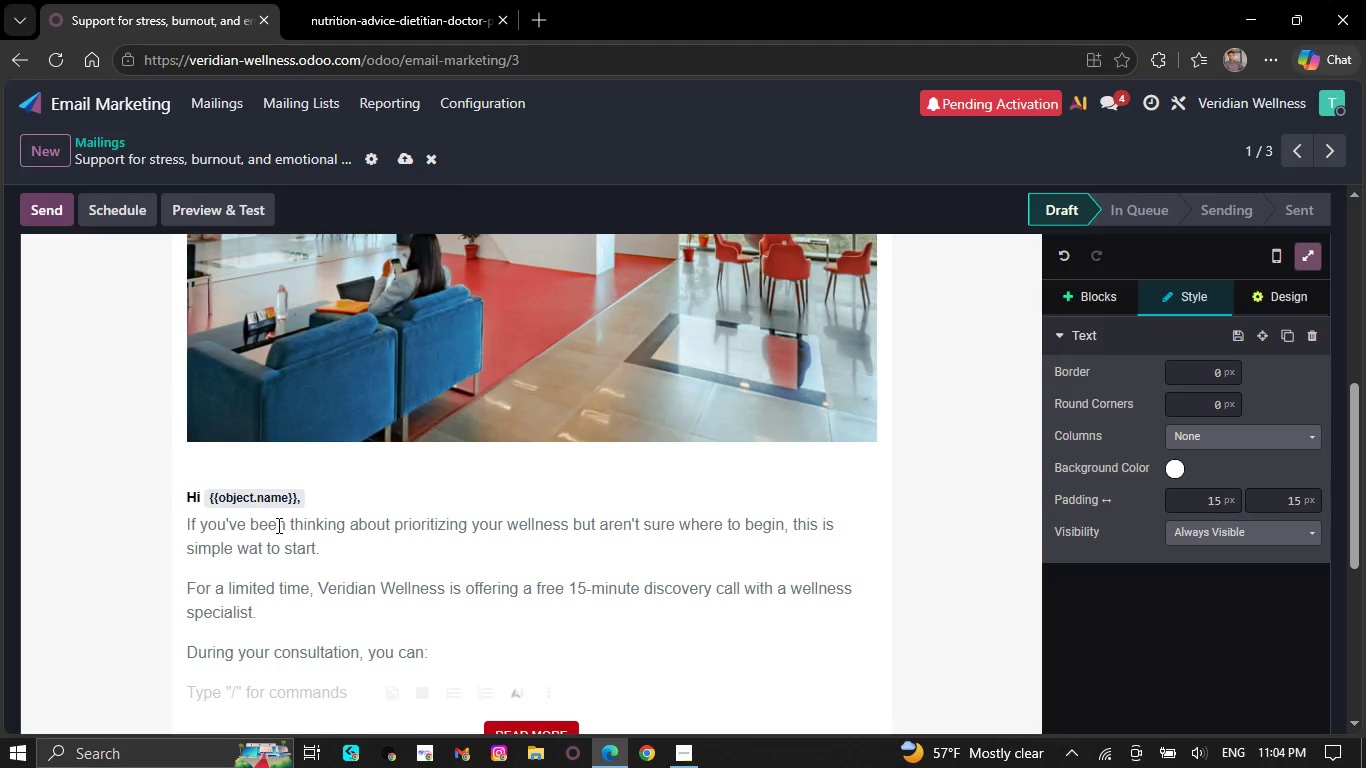 
key(Slash)
 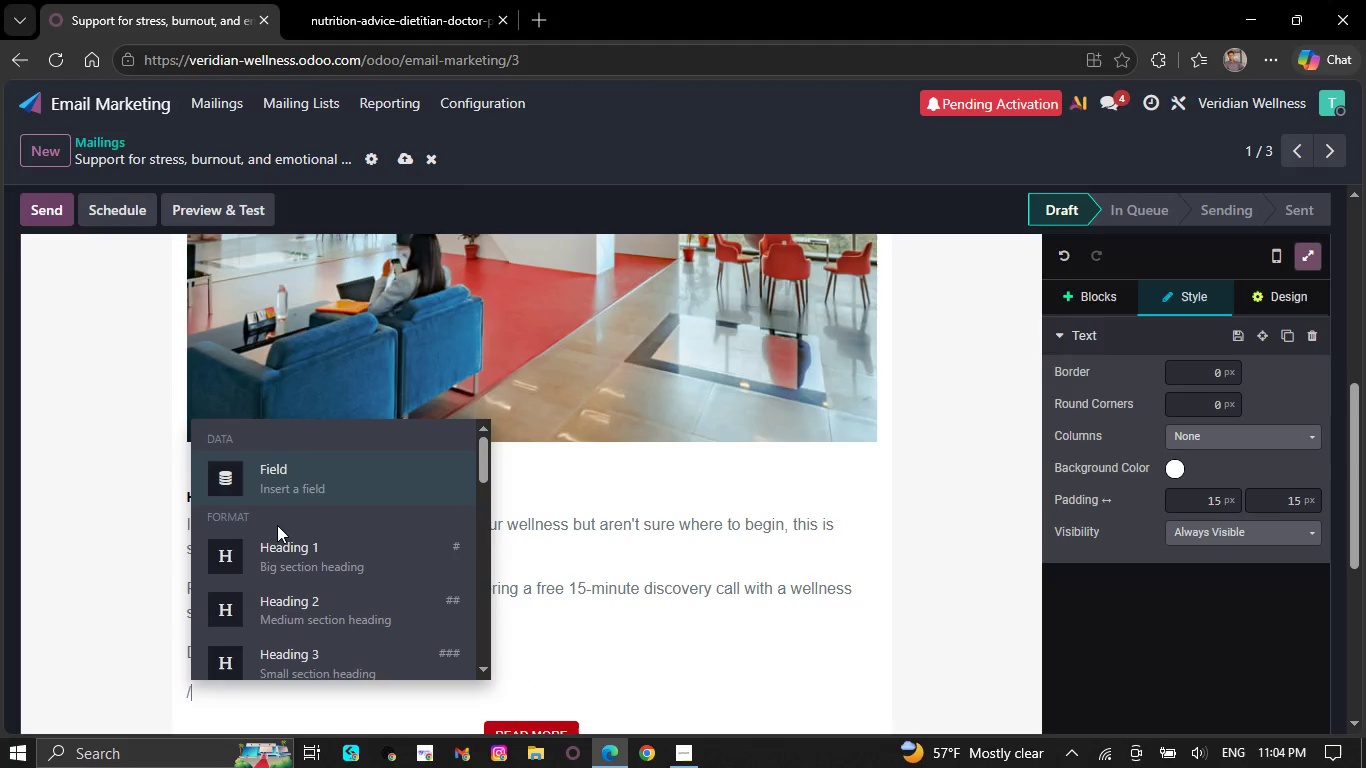 
scroll: coordinate [283, 589], scroll_direction: down, amount: 12.0
 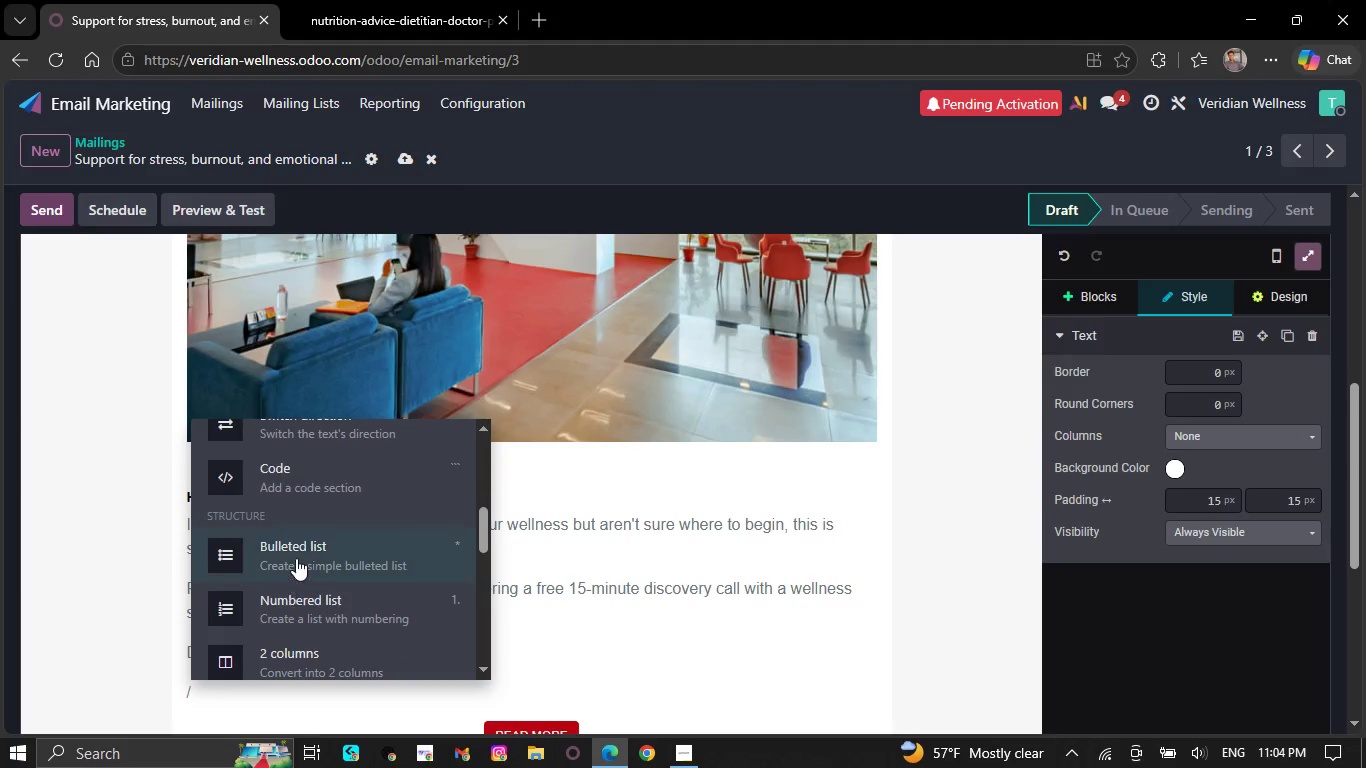 
left_click([297, 557])
 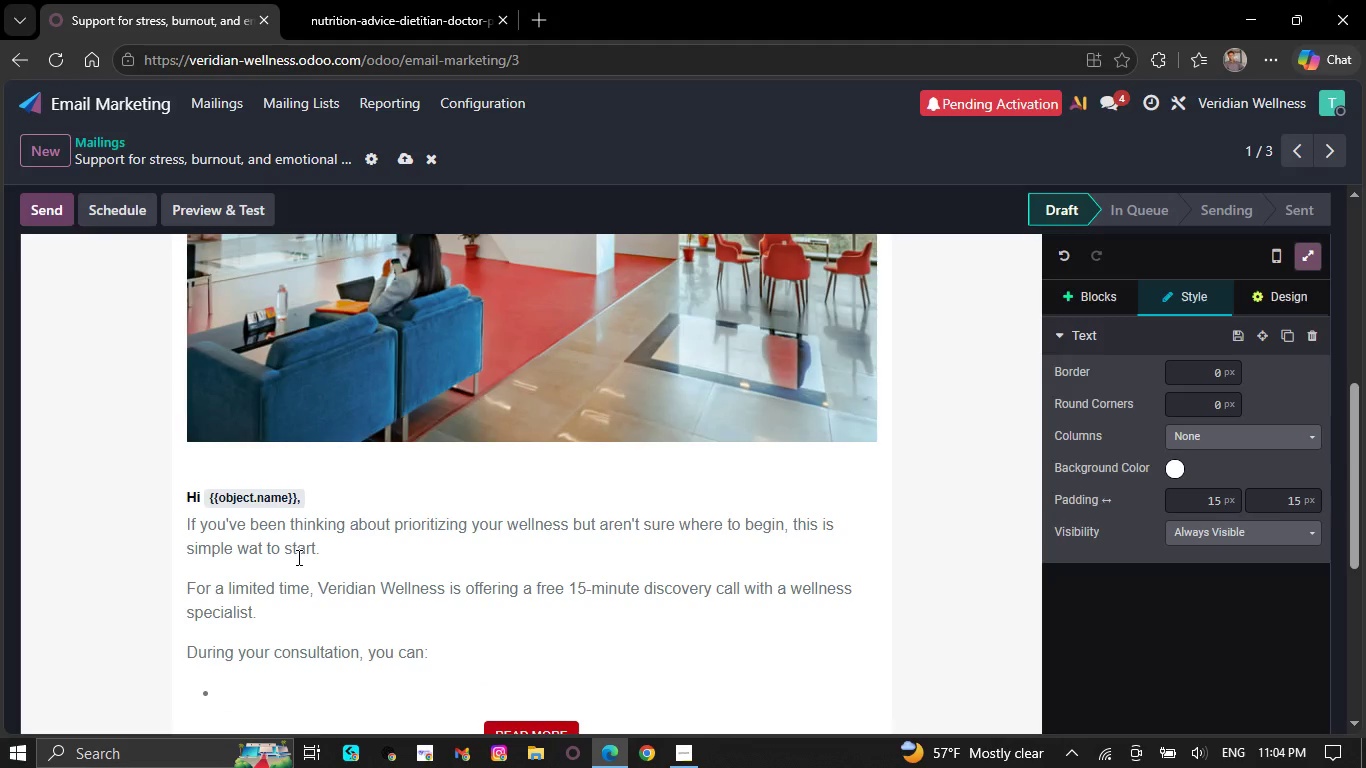 
type(Discuss your goals)
key(NumpadEnter)
type(Ask questions privately)
key(NumpadEnter)
type(L)
 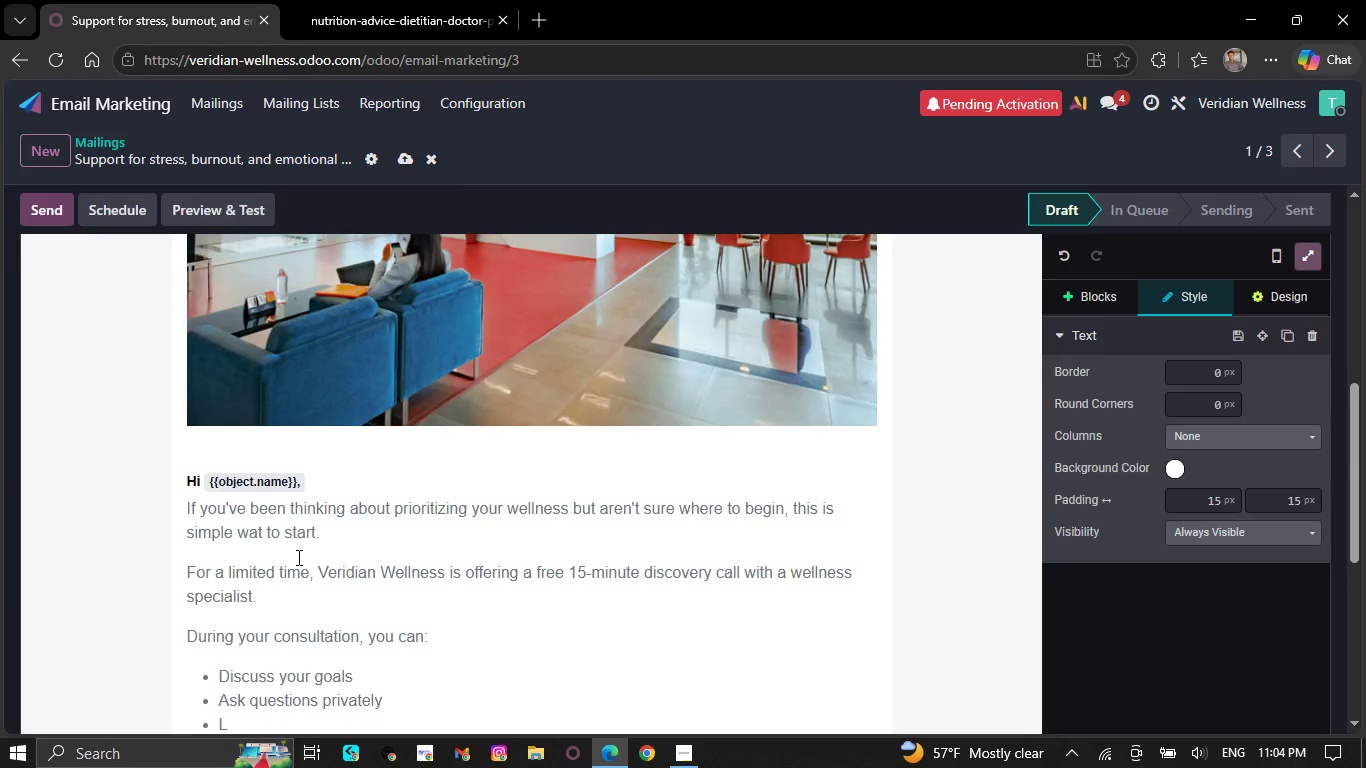 
key(CapsLock)
 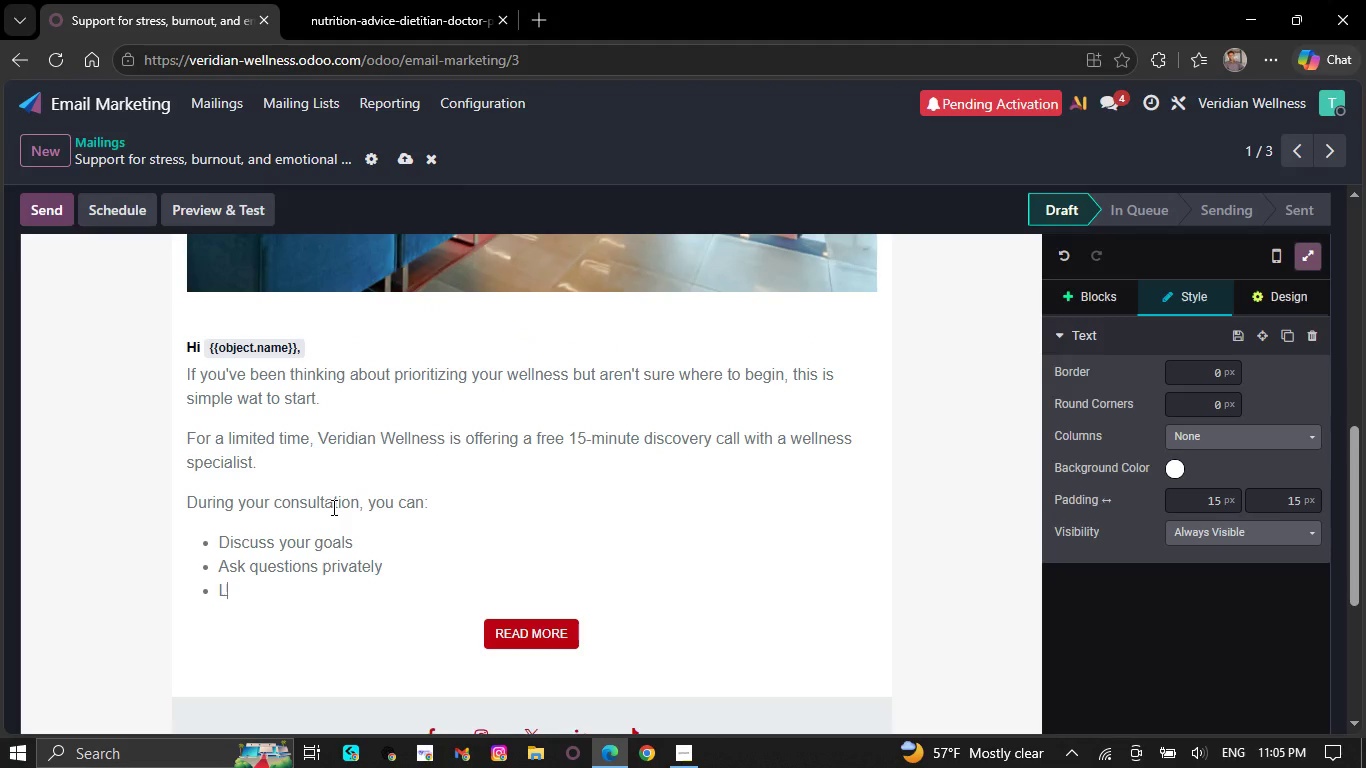 
scroll: coordinate [331, 503], scroll_direction: down, amount: 4.0
 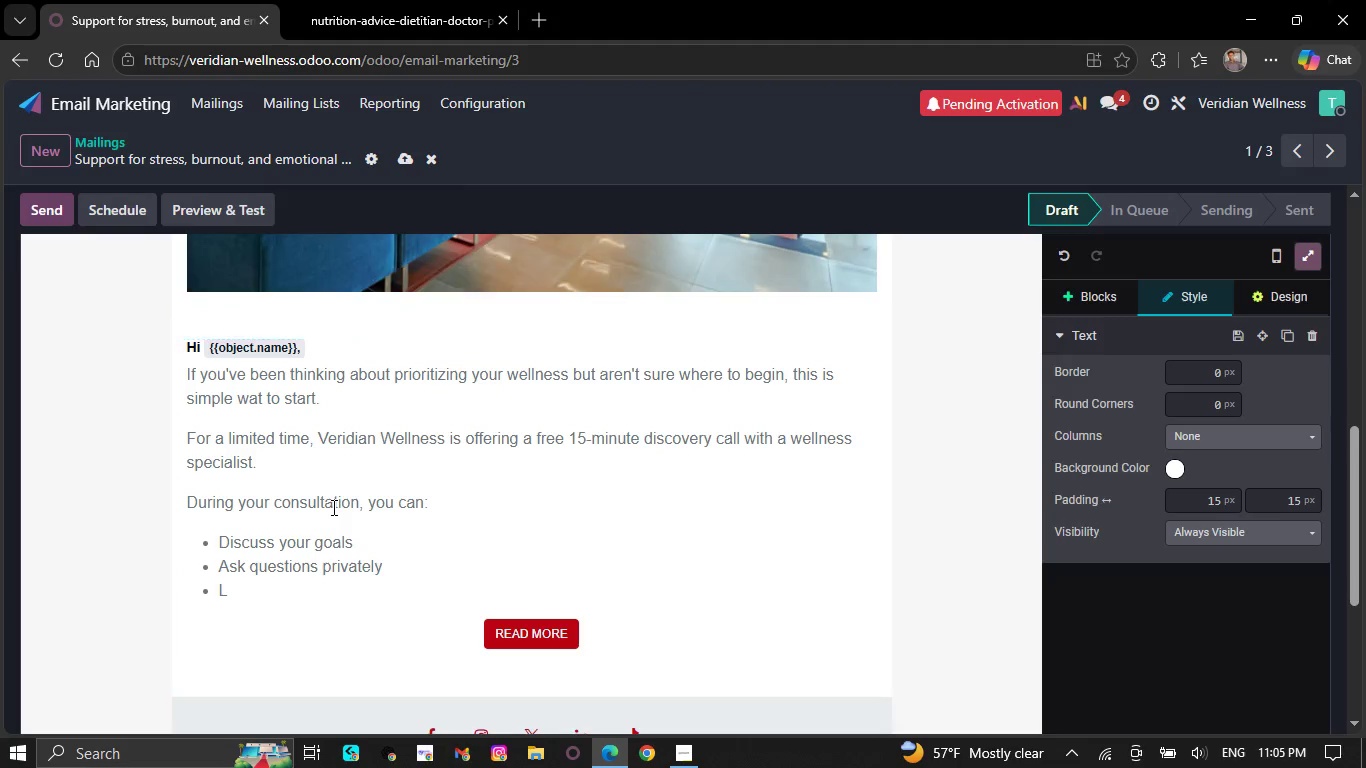 
type(earn whic)
 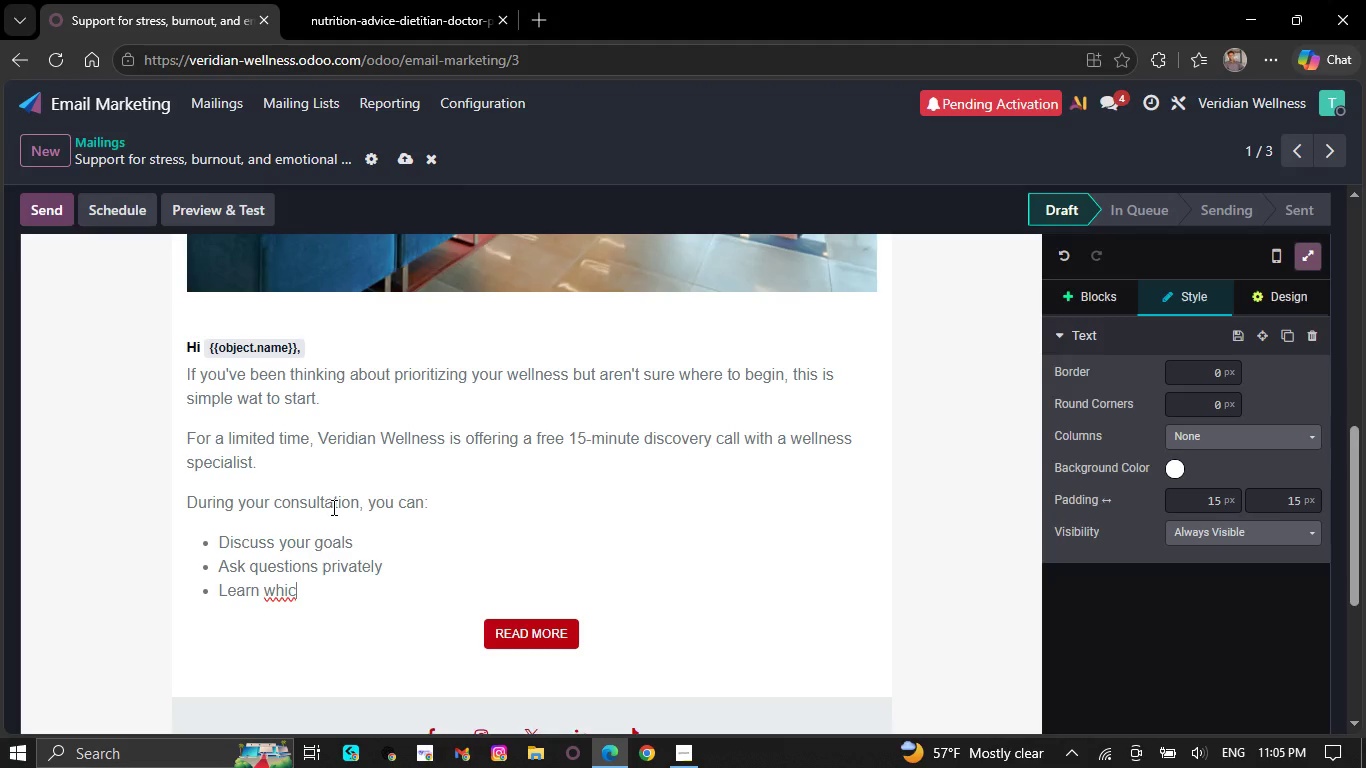 
type(h support option)
 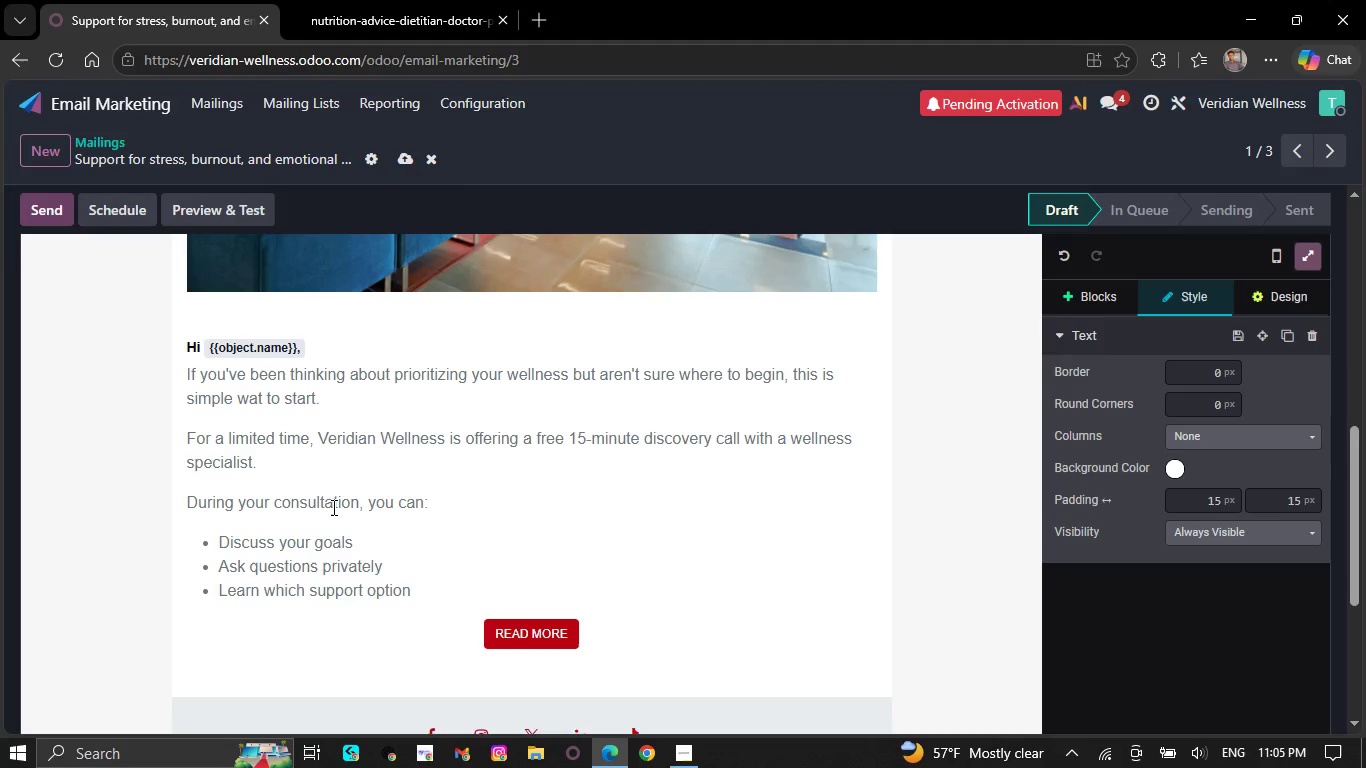 
type( fit your needs)
key(NumpadEnter)
type(Explore flexible telehealth care options)
key(NumpadEnter)
key(Backspace)
key(Backspace)
 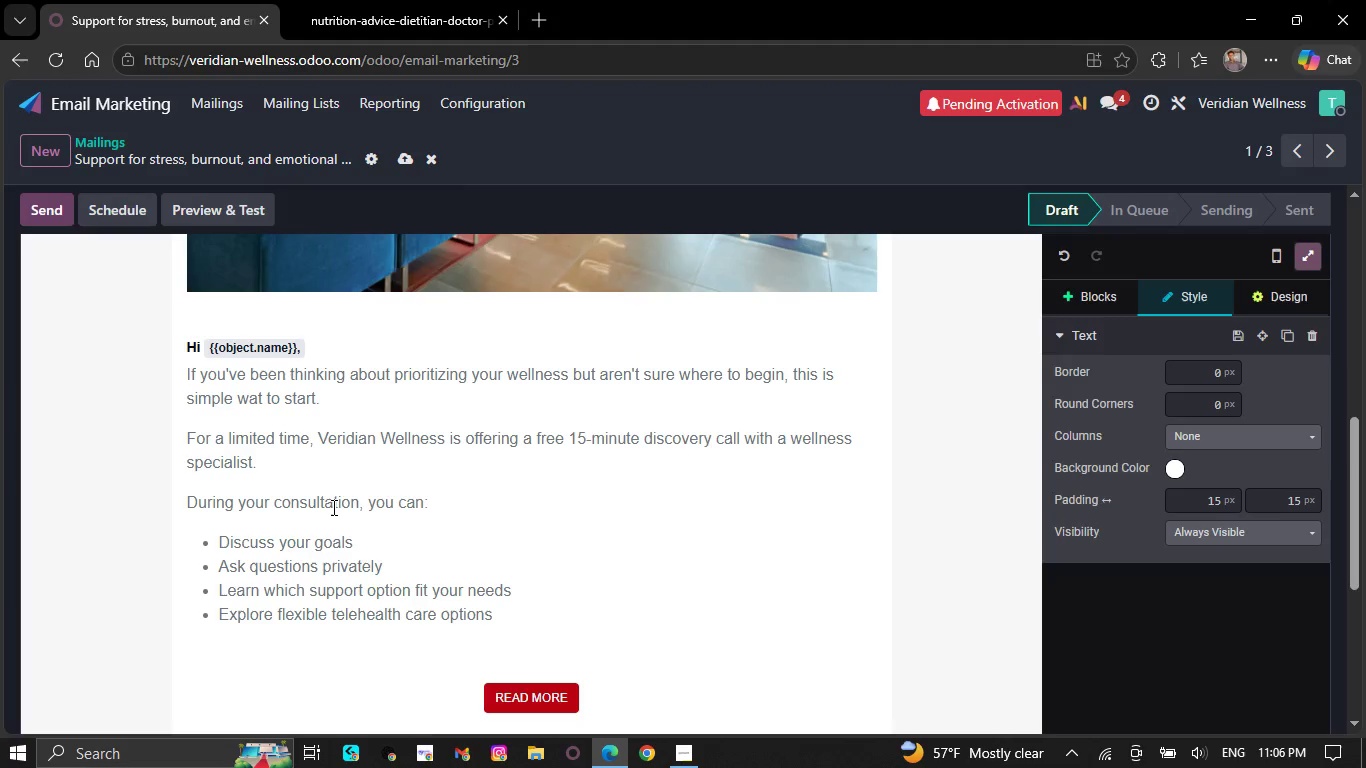 
wait(14.28)
 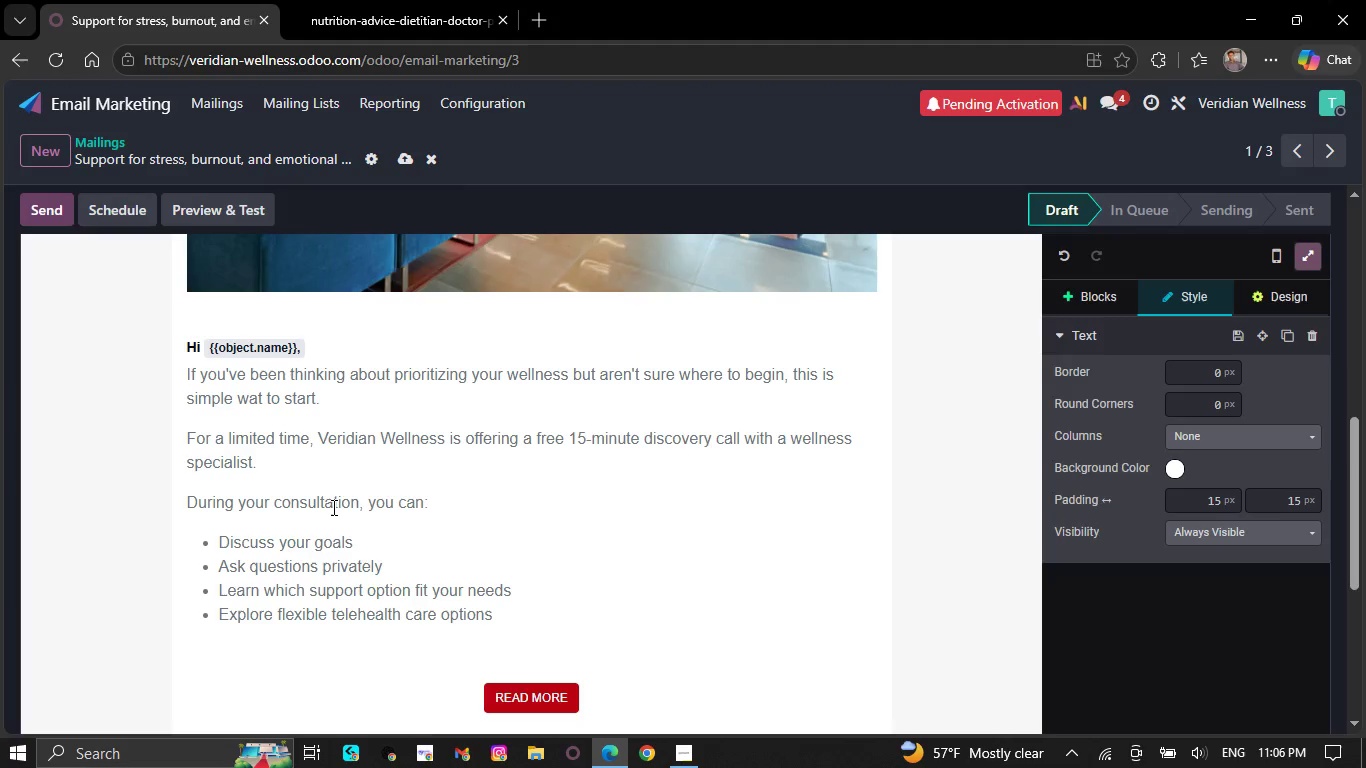 
type(No pressure. Just a supportive c)
 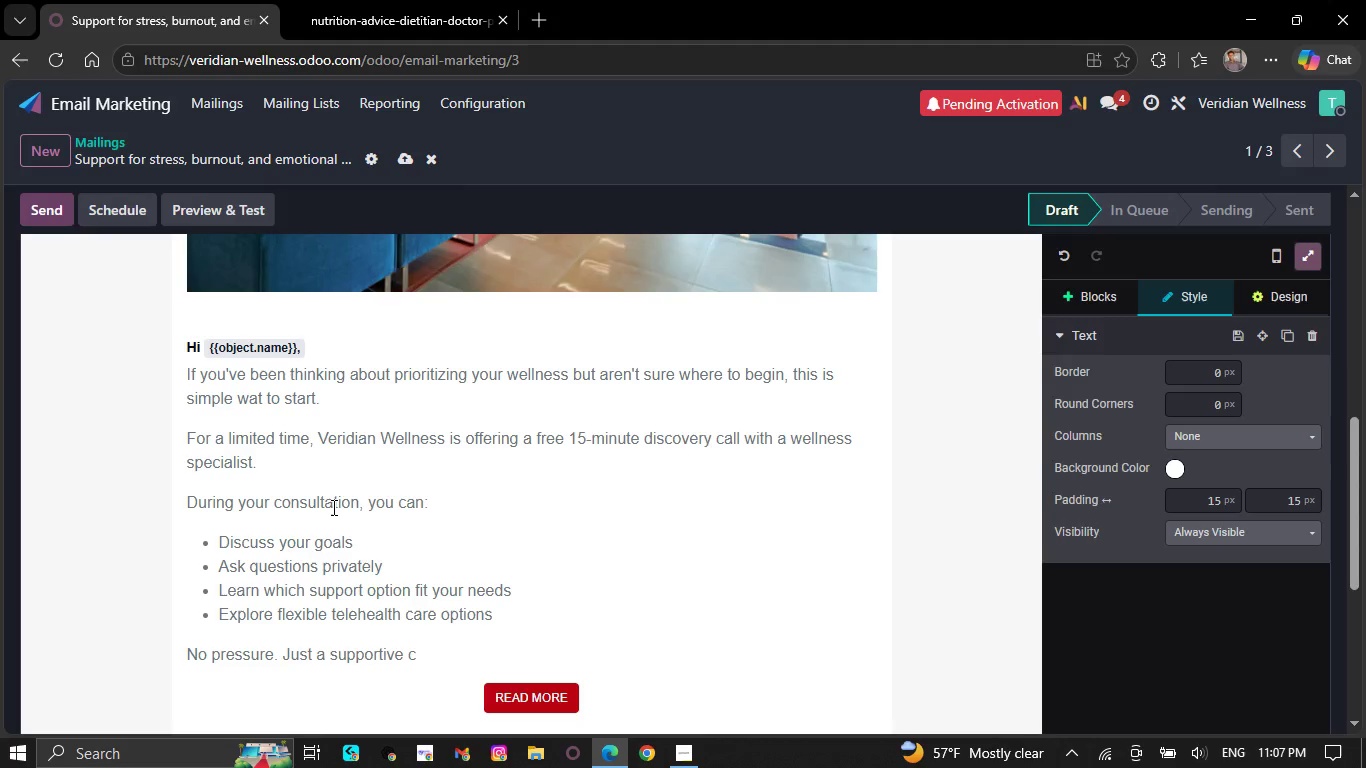 
type(onversation fo)
 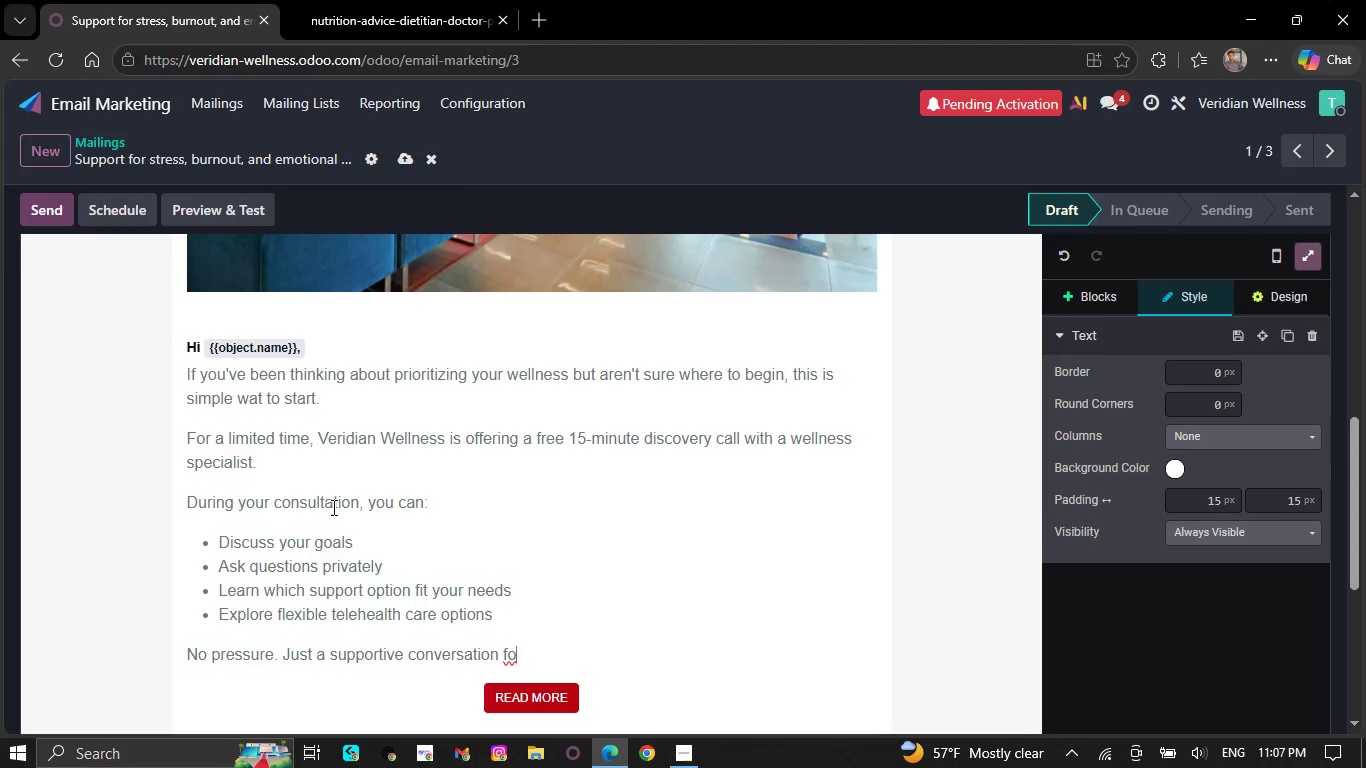 
type(cused on your go)
 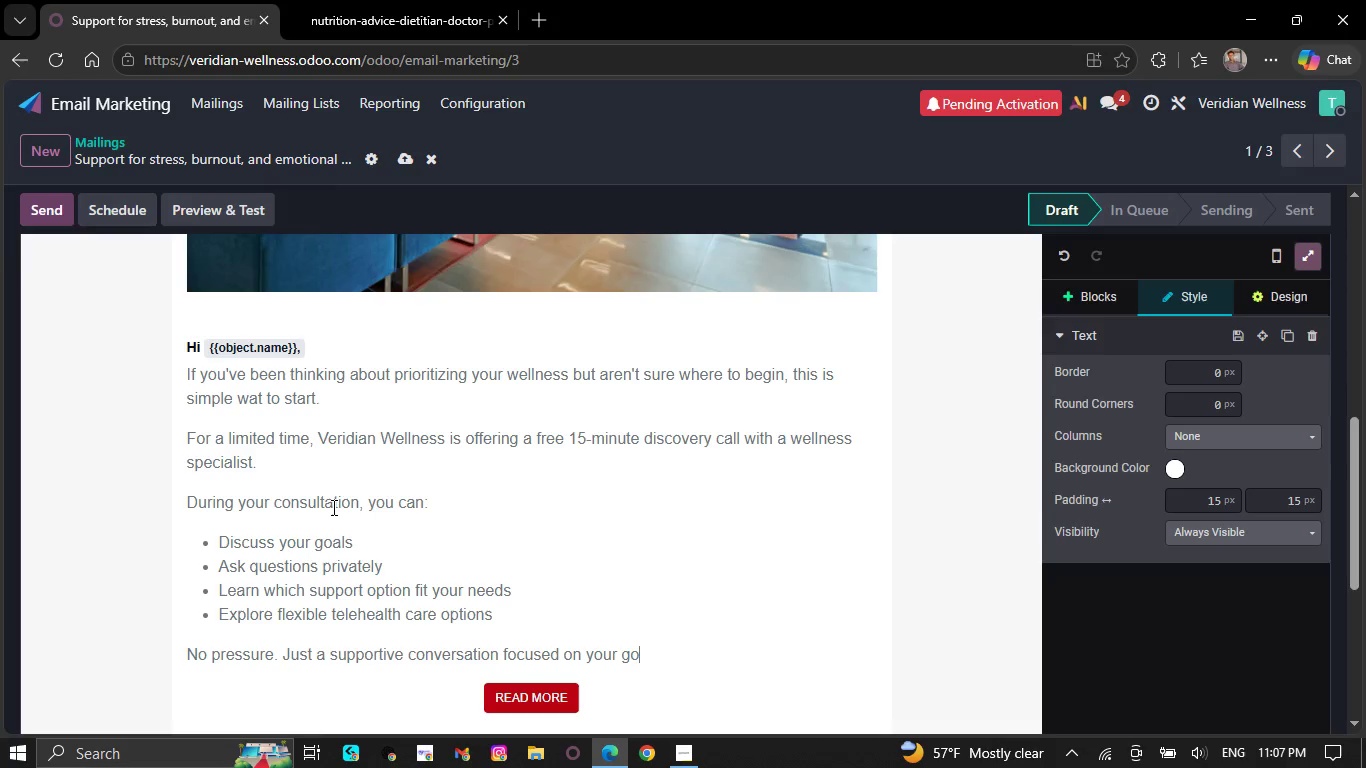 
type(als.)
 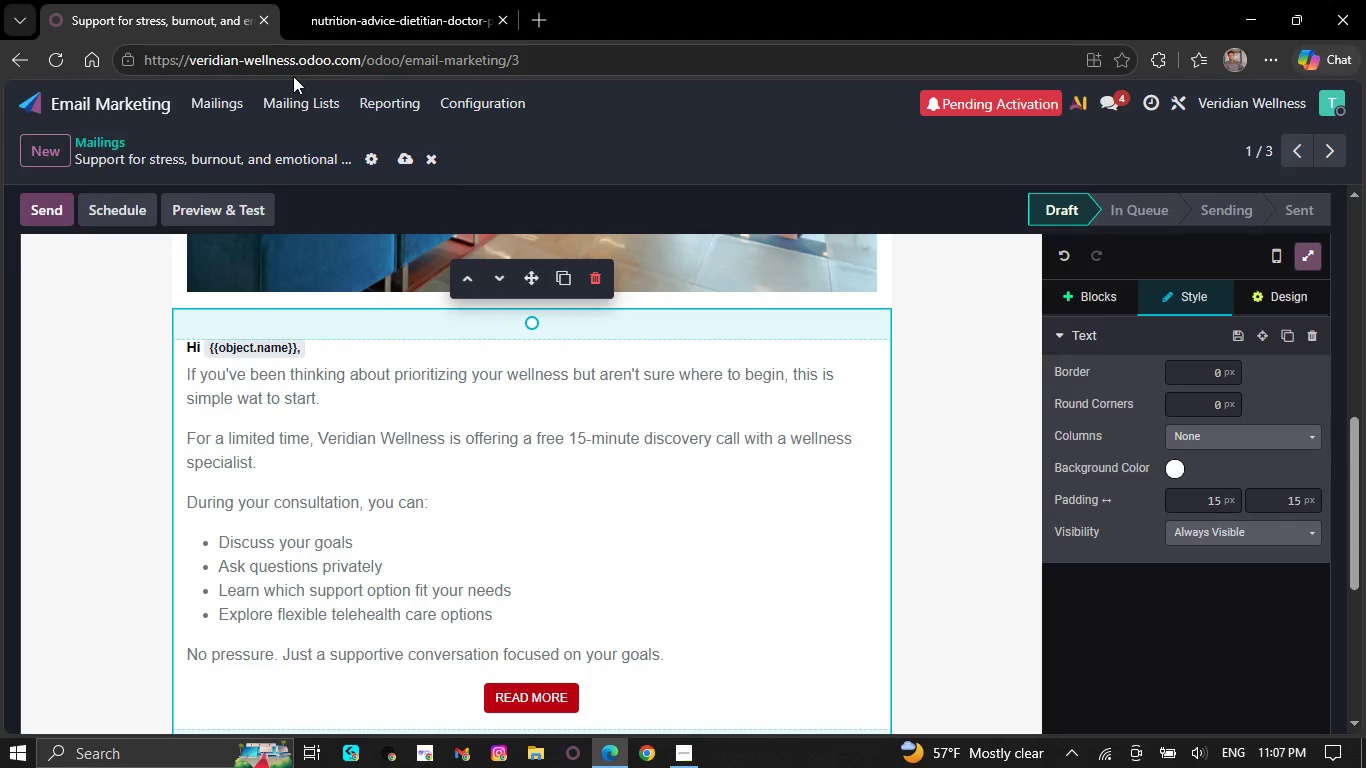 
wait(12.19)
 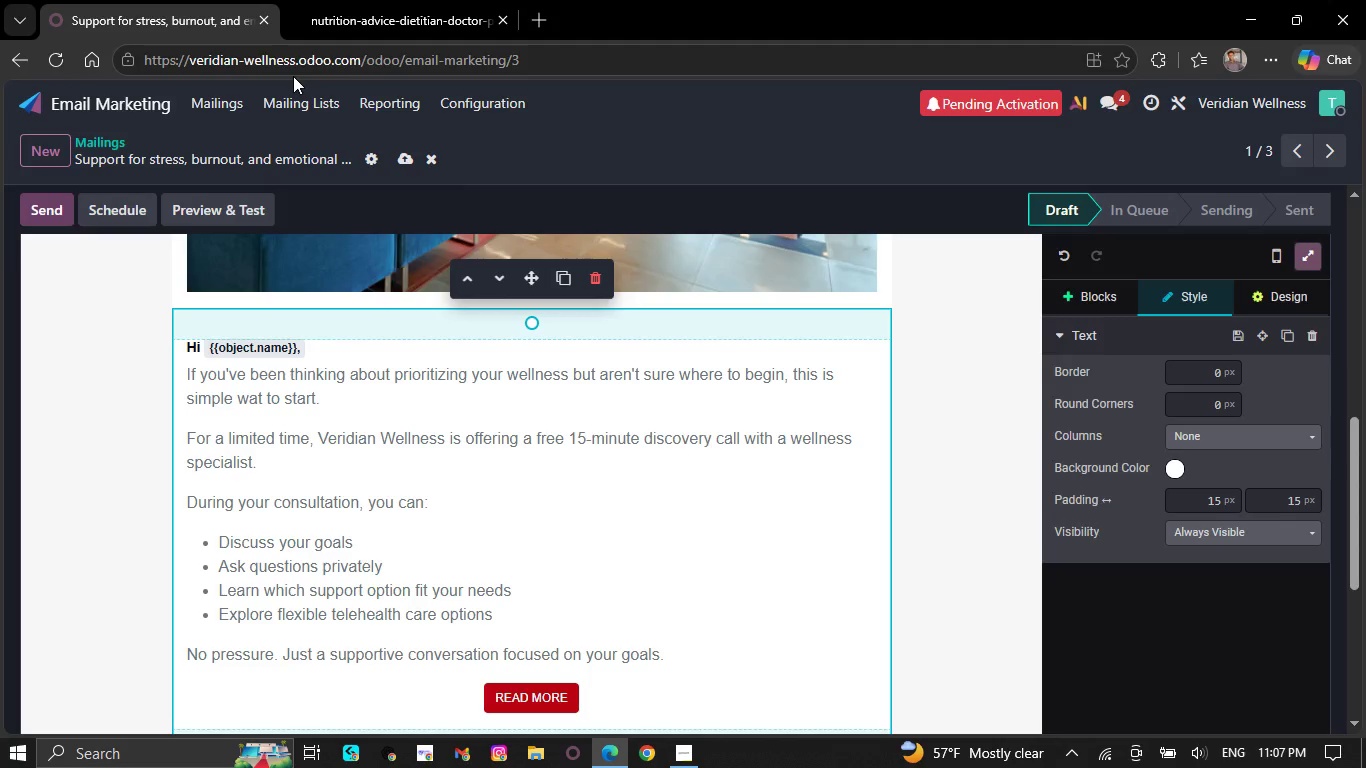 
key(NumpadEnter)
type(Appointments a)
 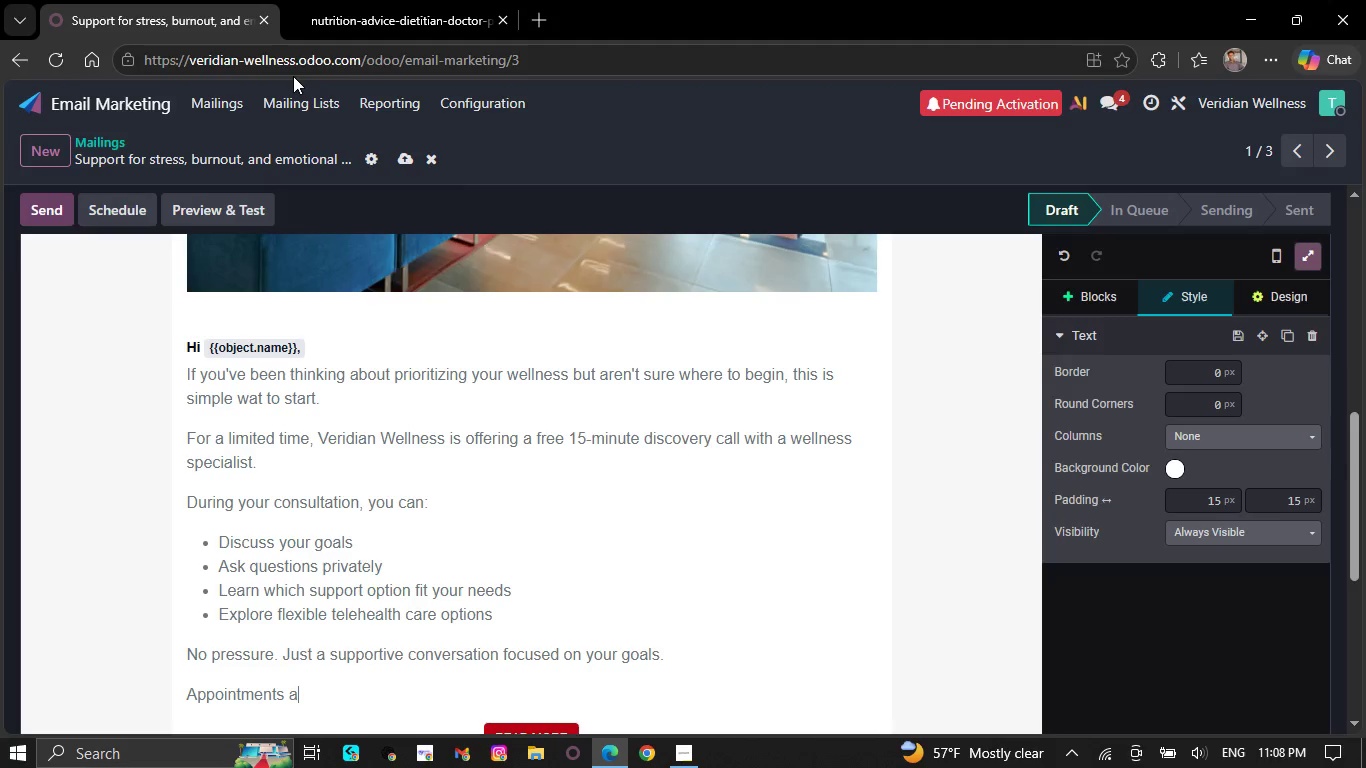 
type(re fi)
key(Backspace)
type(ully e)
key(Backspace)
type(remote and )
 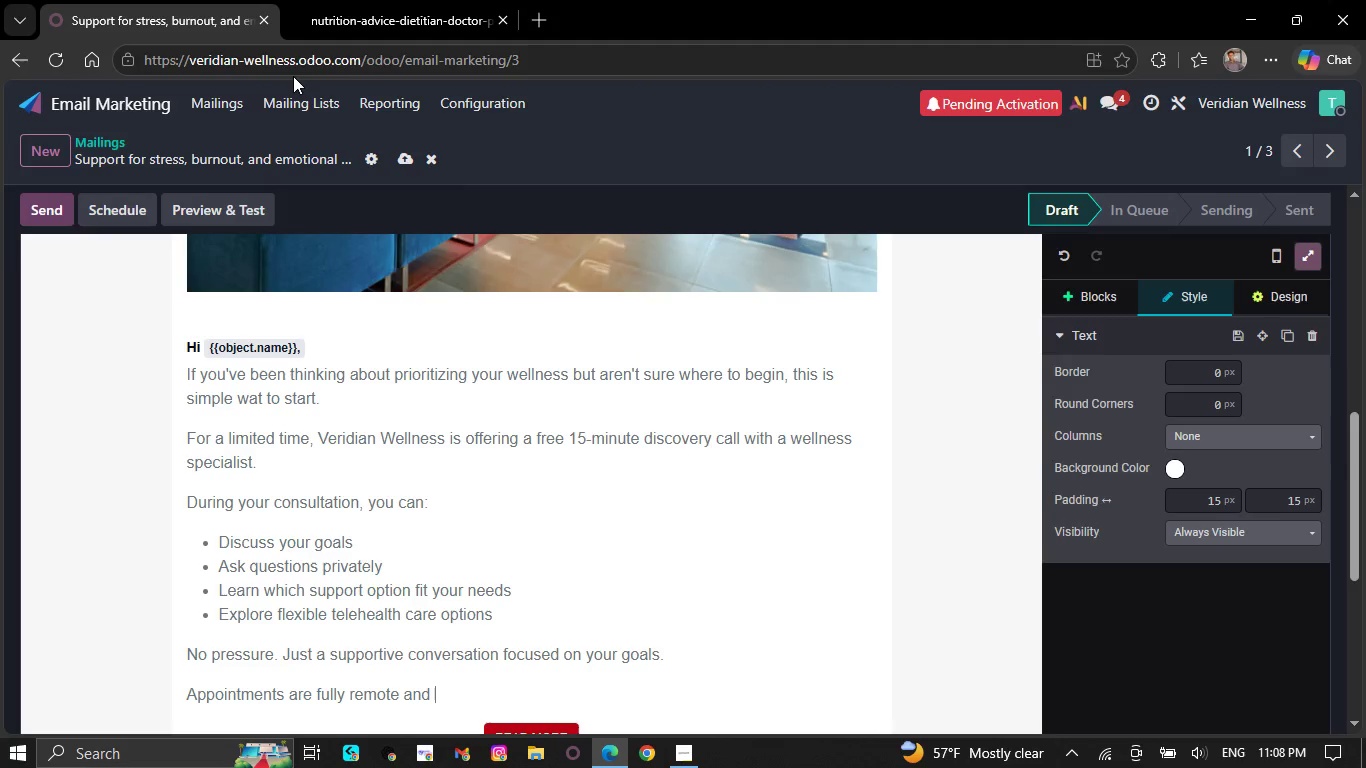 
type(designed to fit)
 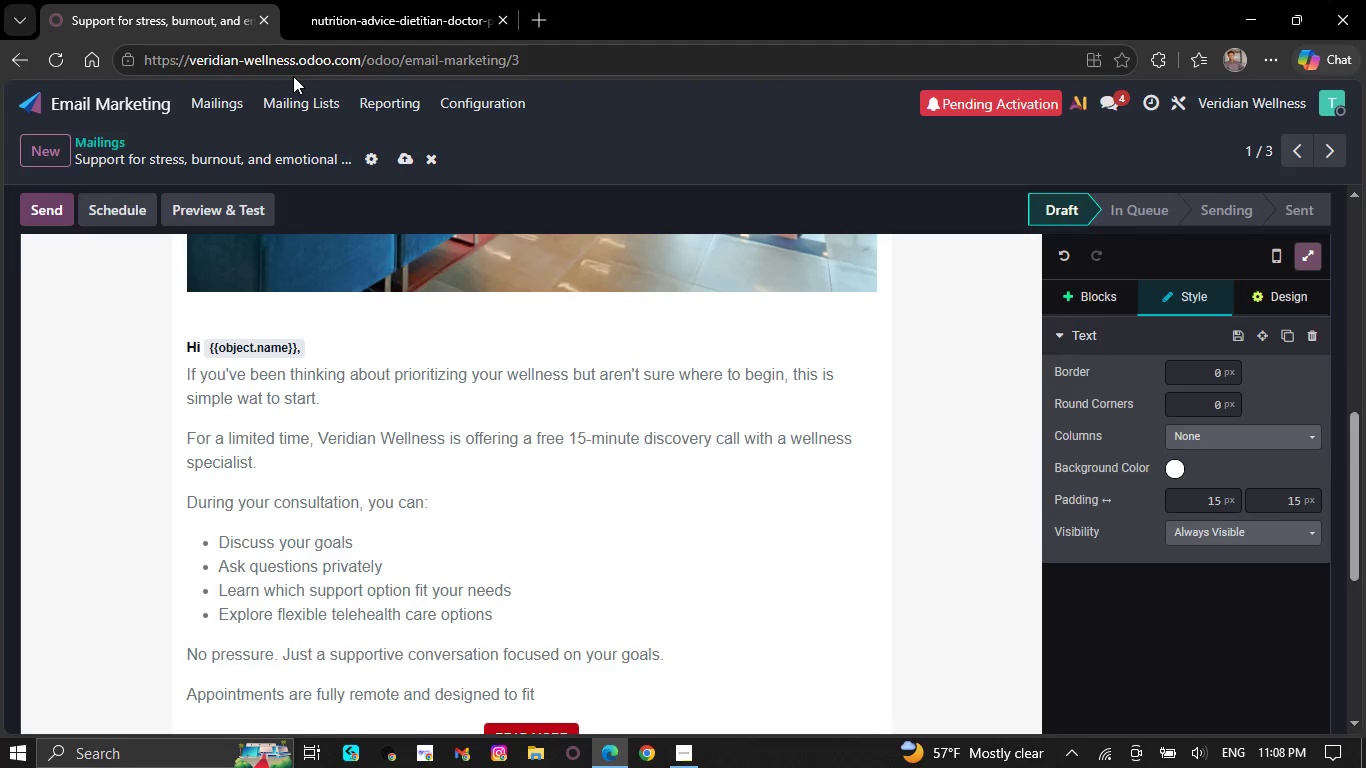 
type( o)
key(Backspace)
type(your )
 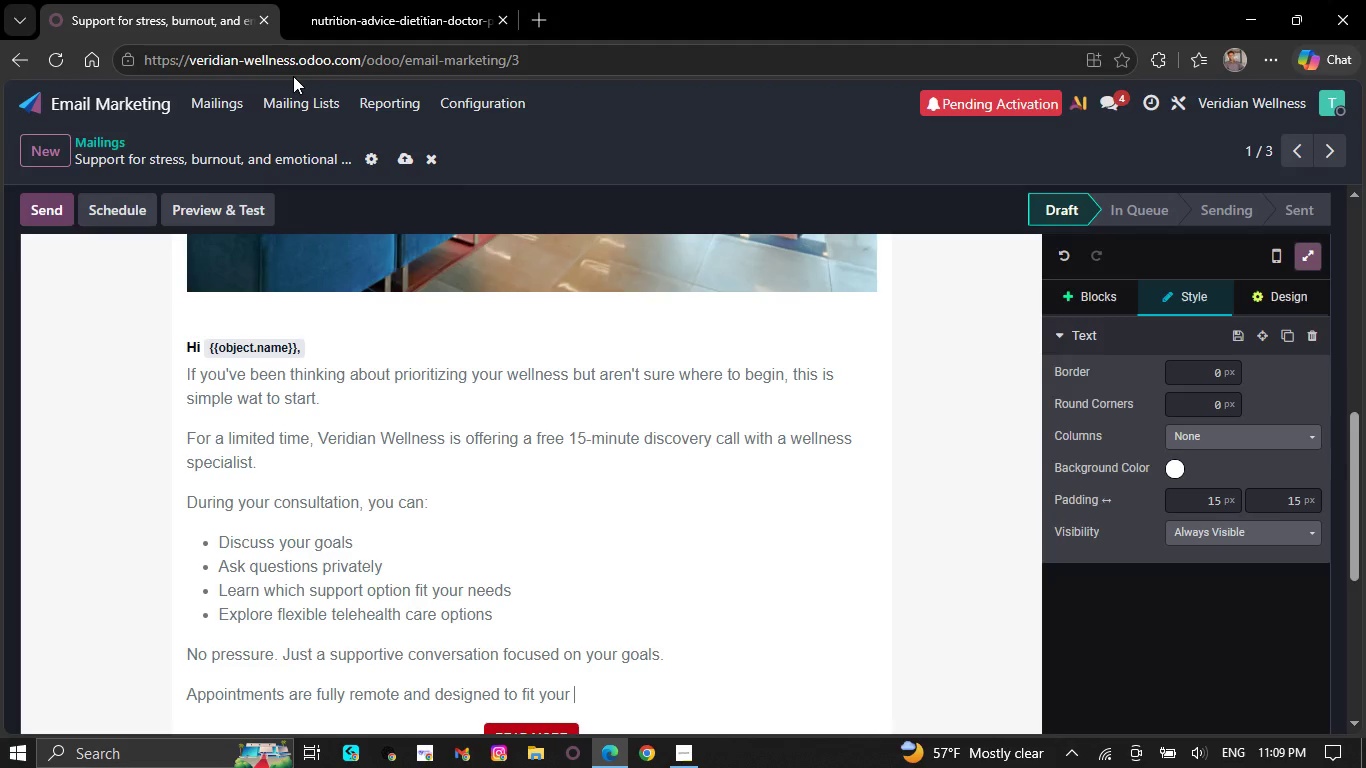 
type(schedule. )
 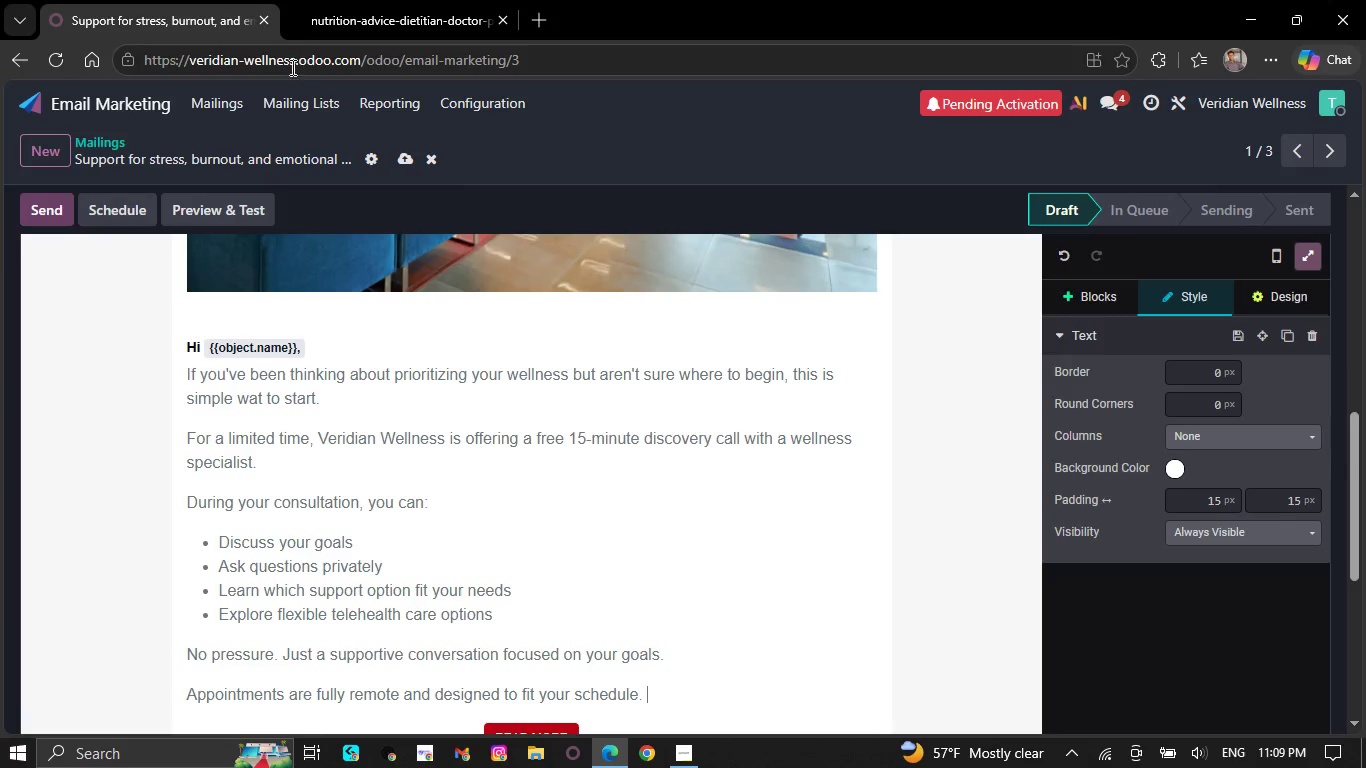 
scroll: coordinate [365, 508], scroll_direction: down, amount: 4.0
 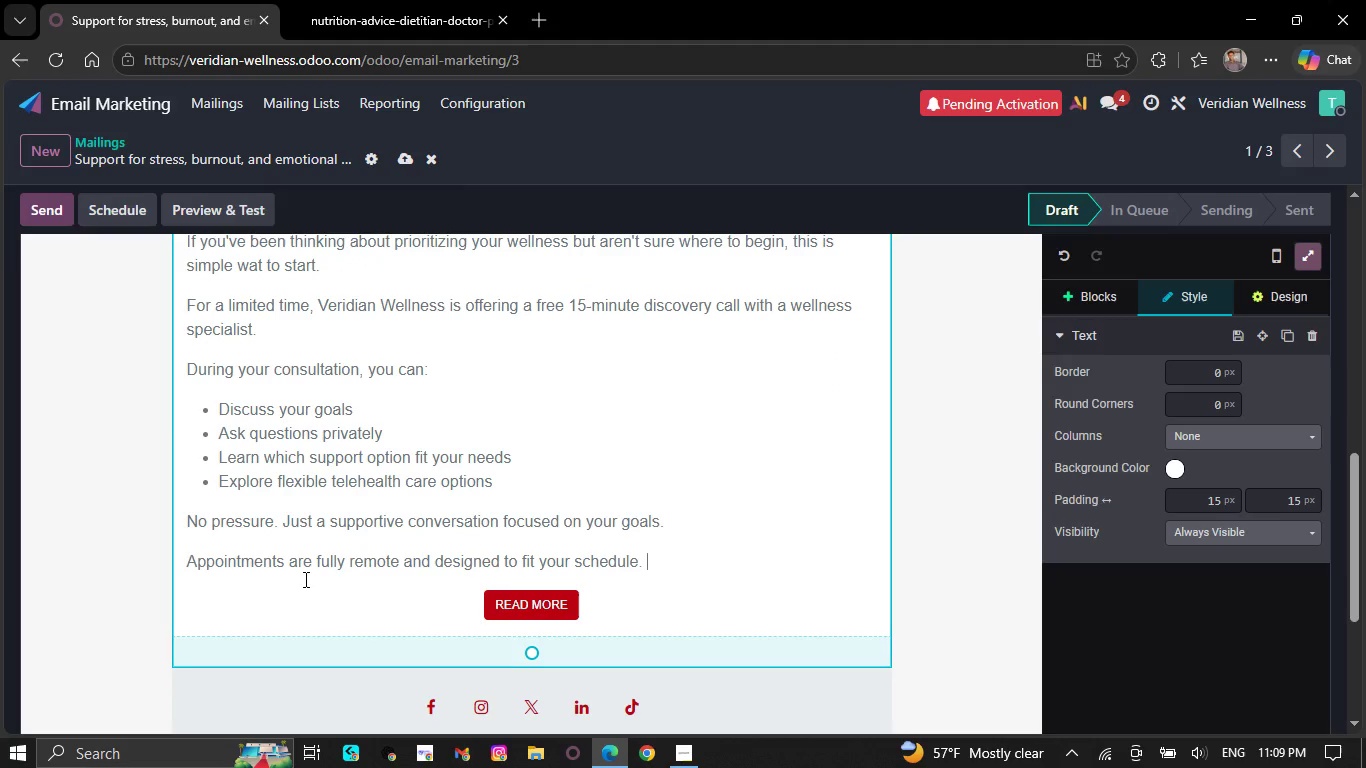 
key(NumpadEnter)
type(Warm regards,)
key(NumpadEnter)
 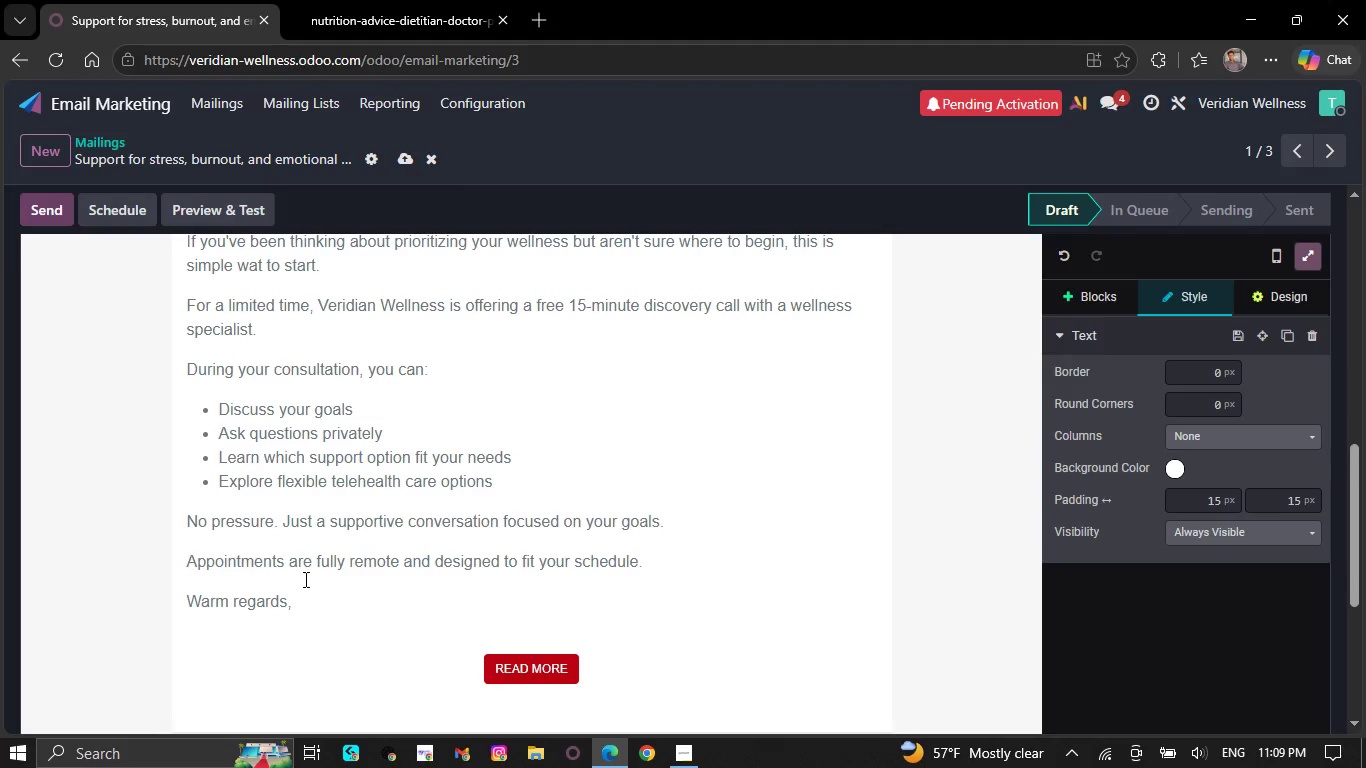 
wait(35.77)
 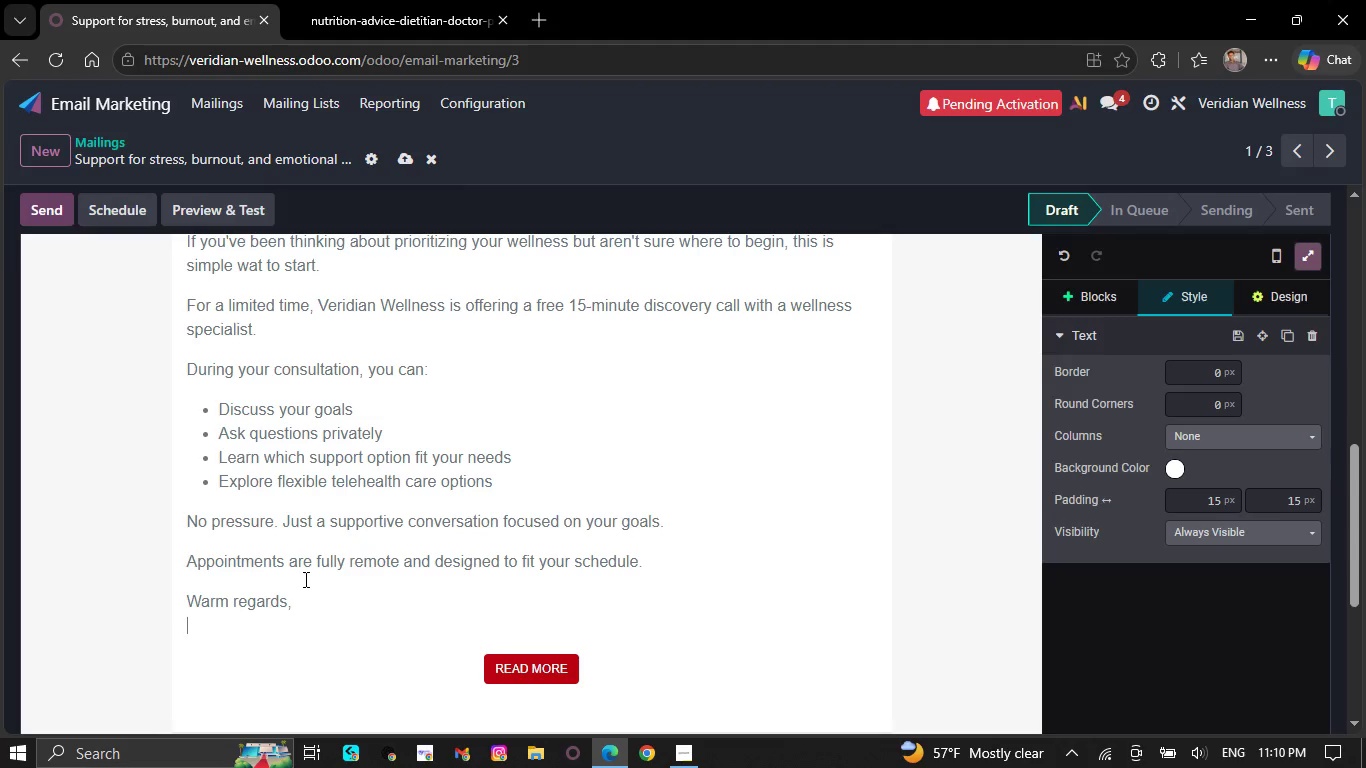 
type(Vwridian Wellness)
 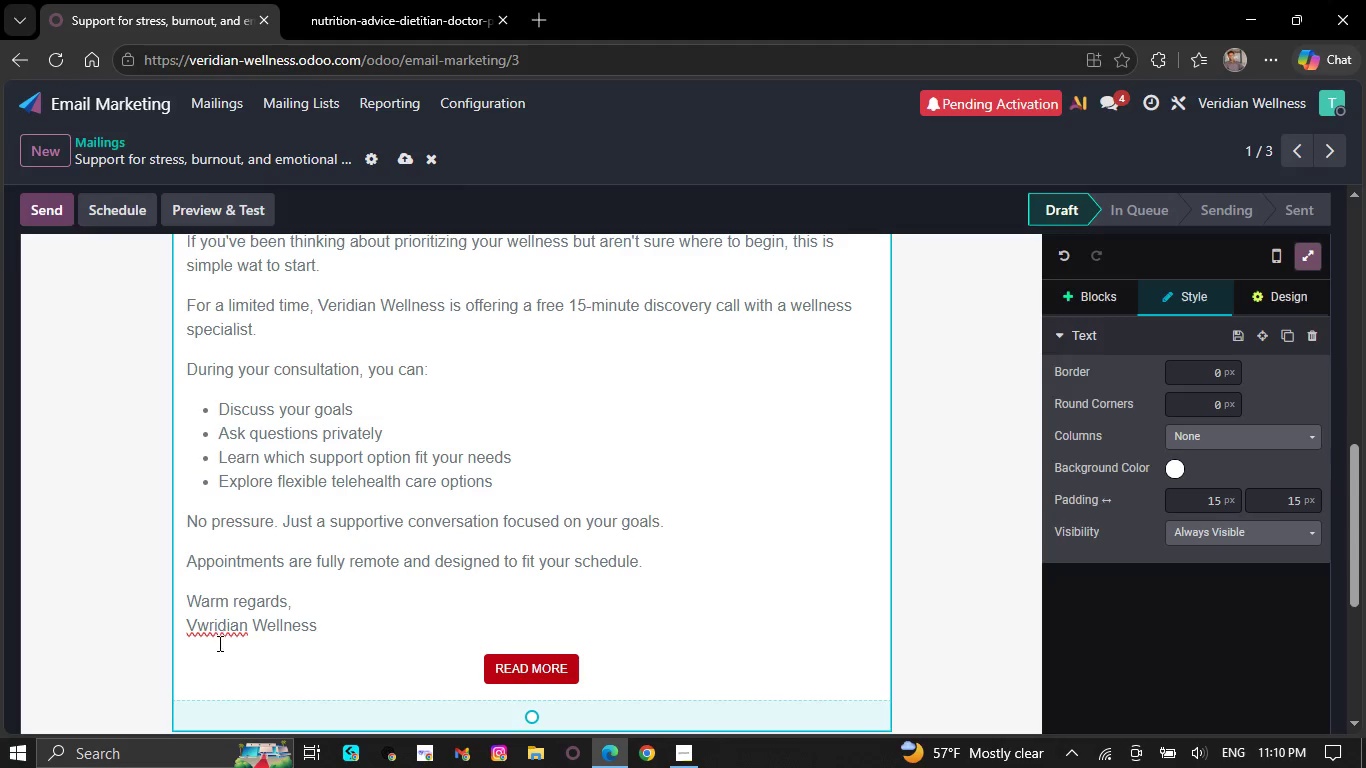 
right_click([218, 641])
 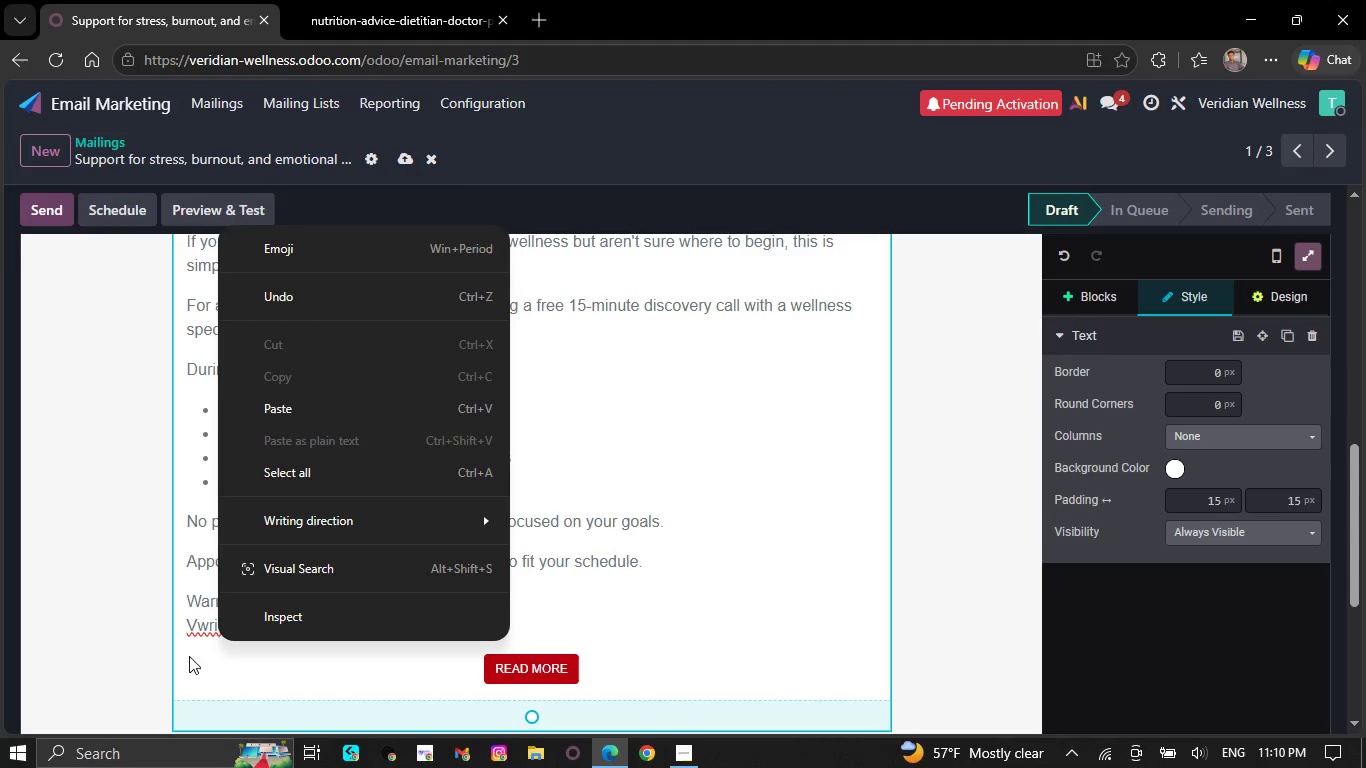 
left_click([207, 635])
 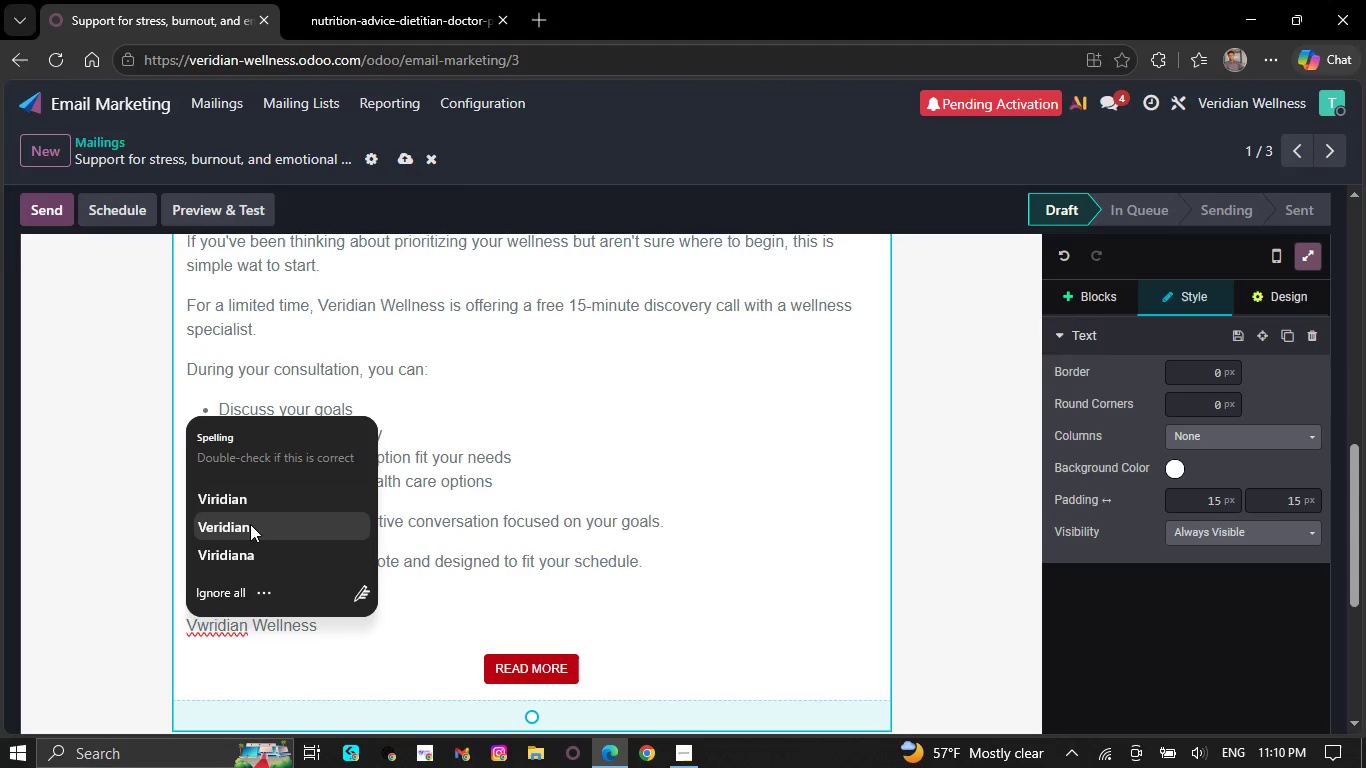 
left_click([250, 525])
 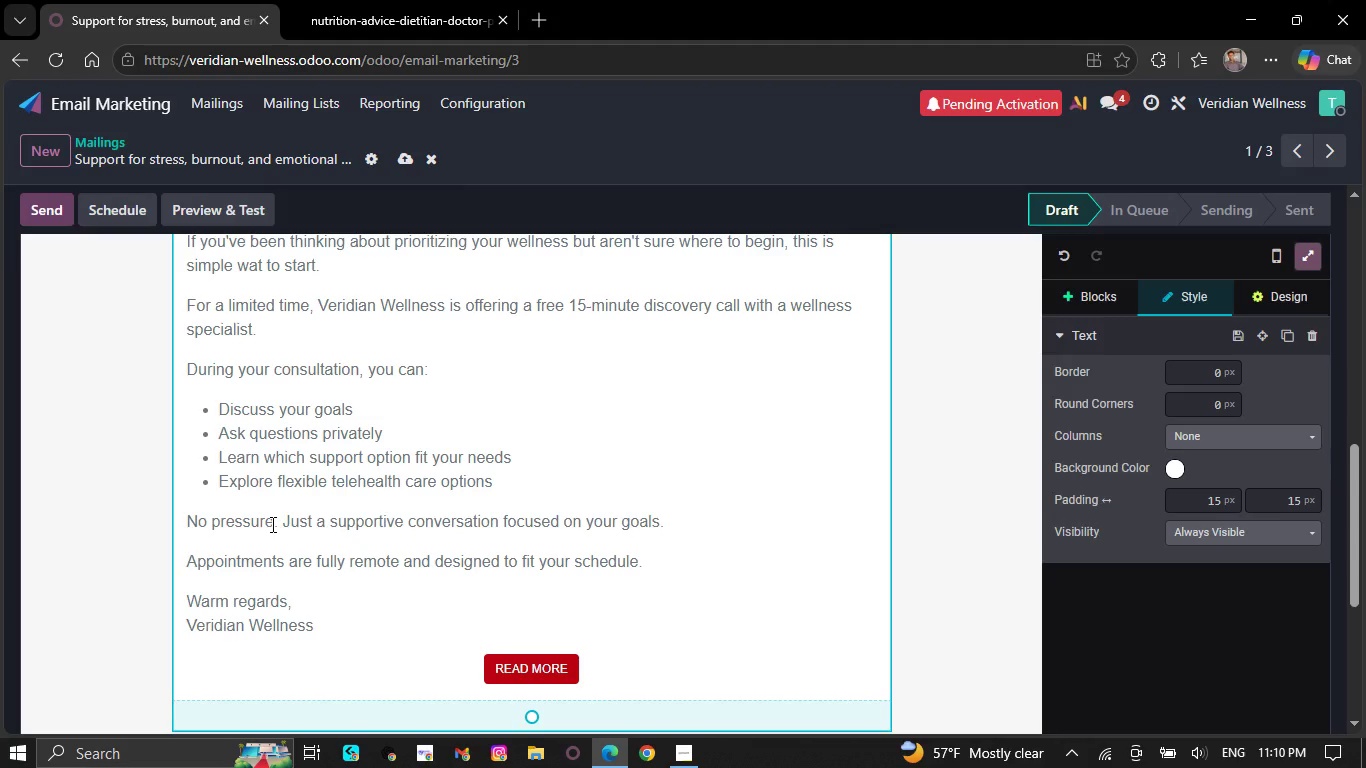 
wait(16.73)
 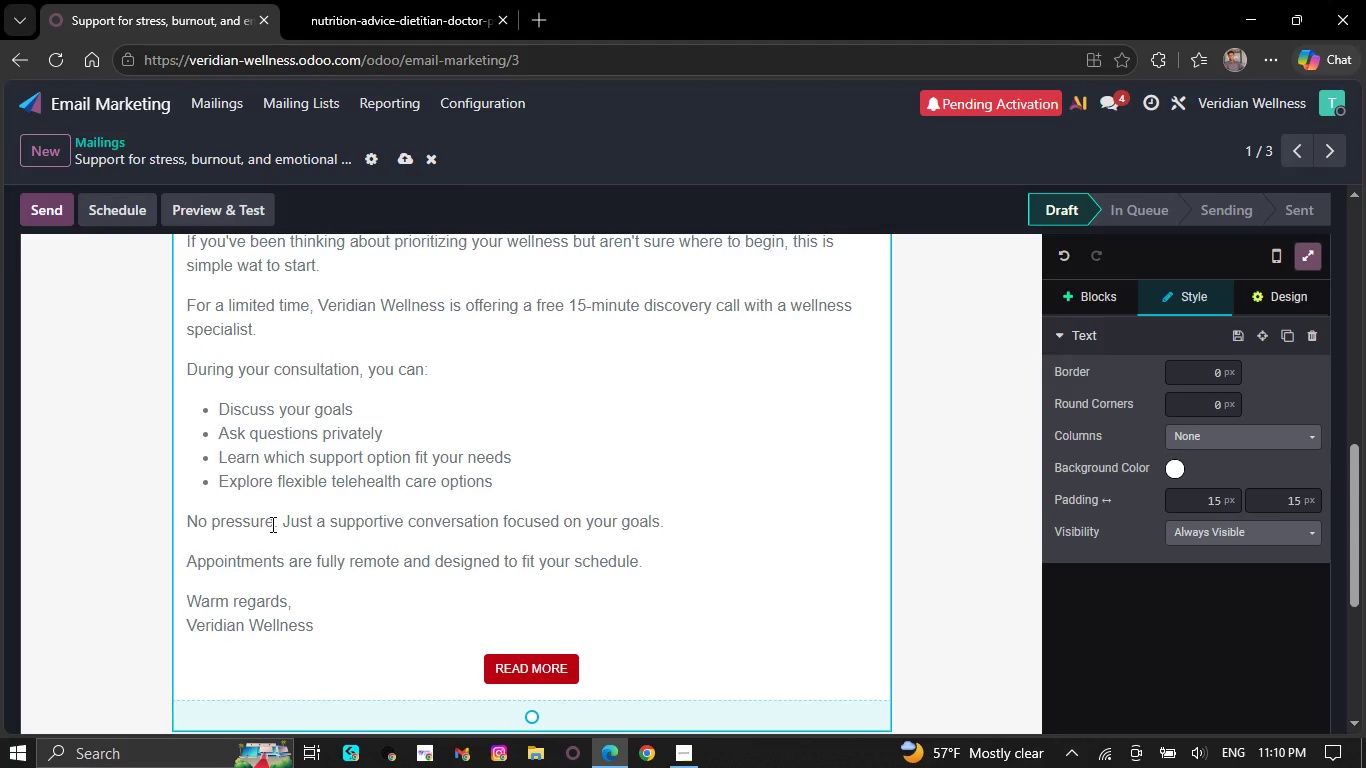 
mouse_move([575, 675])
 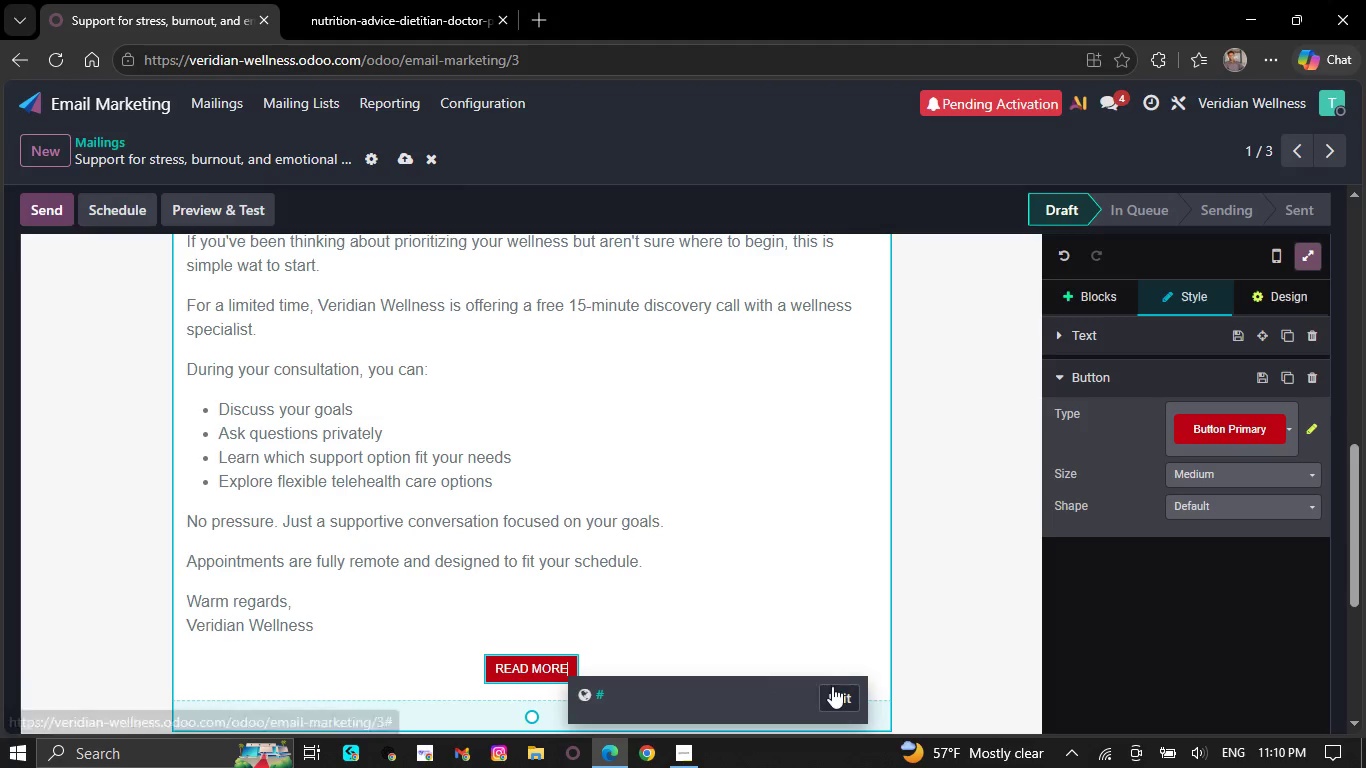 
left_click([832, 686])
 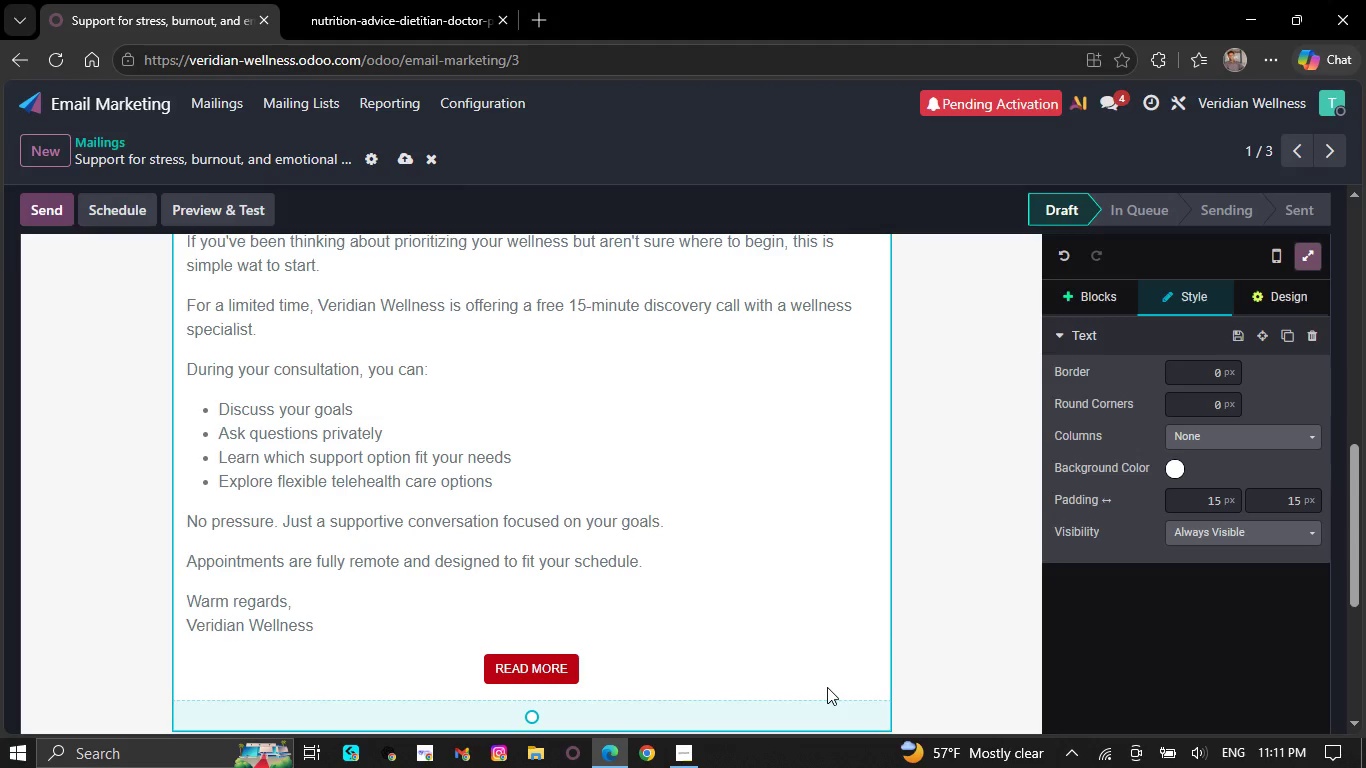 
type(Boo)
 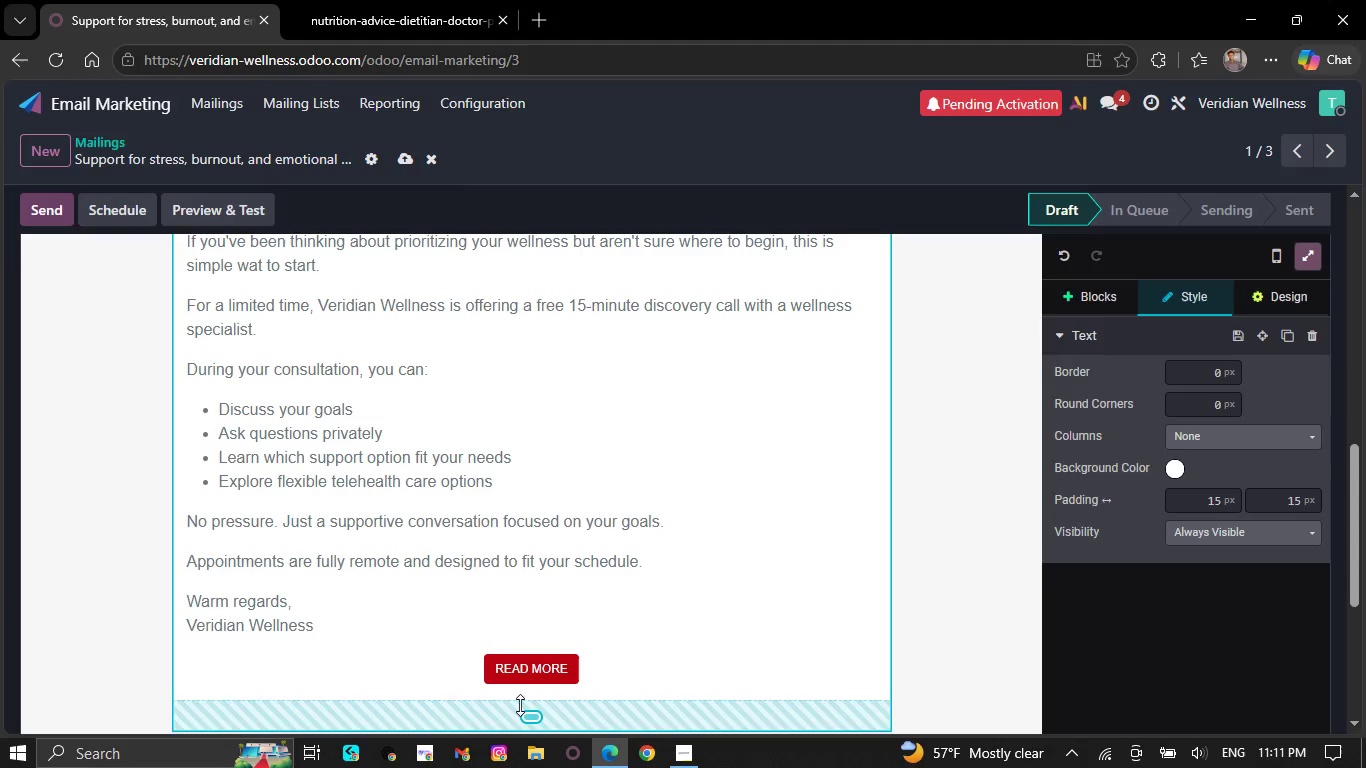 
left_click([549, 670])
 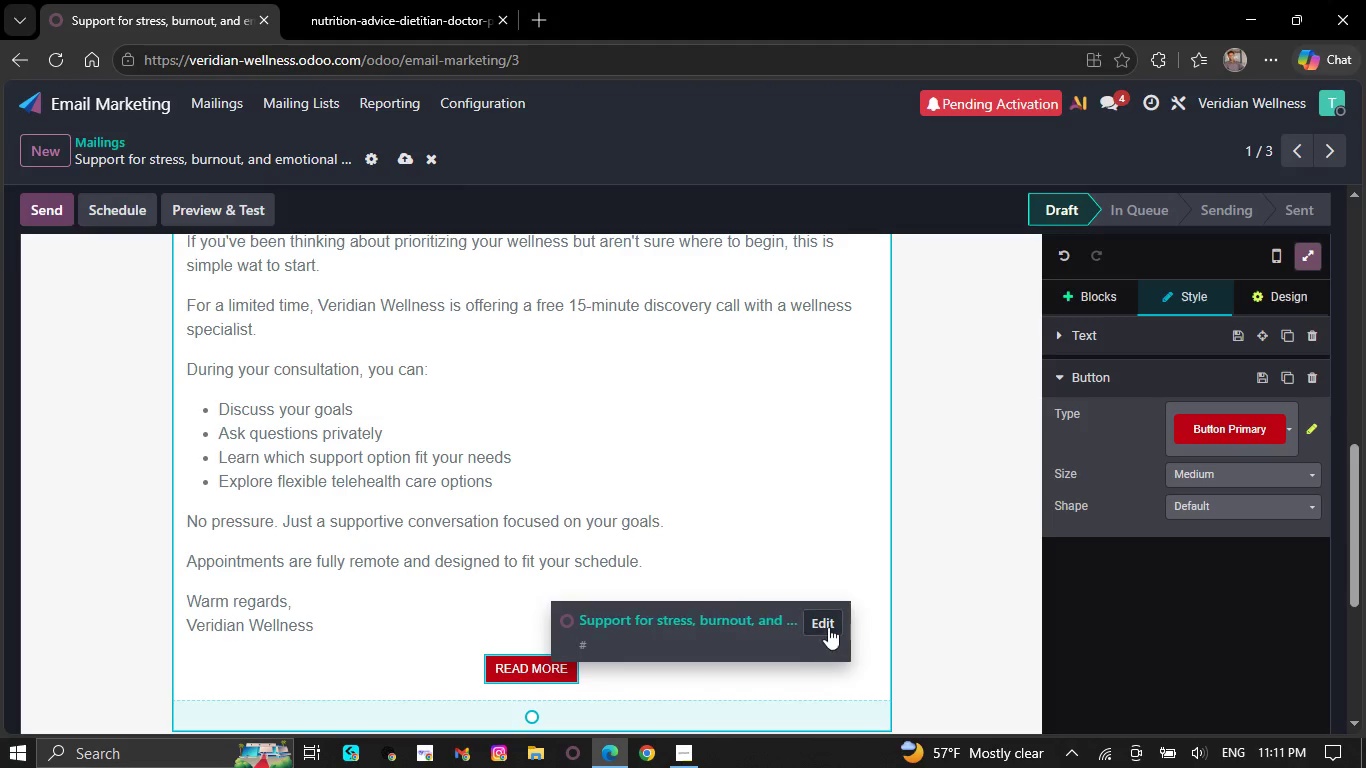 
left_click([834, 615])
 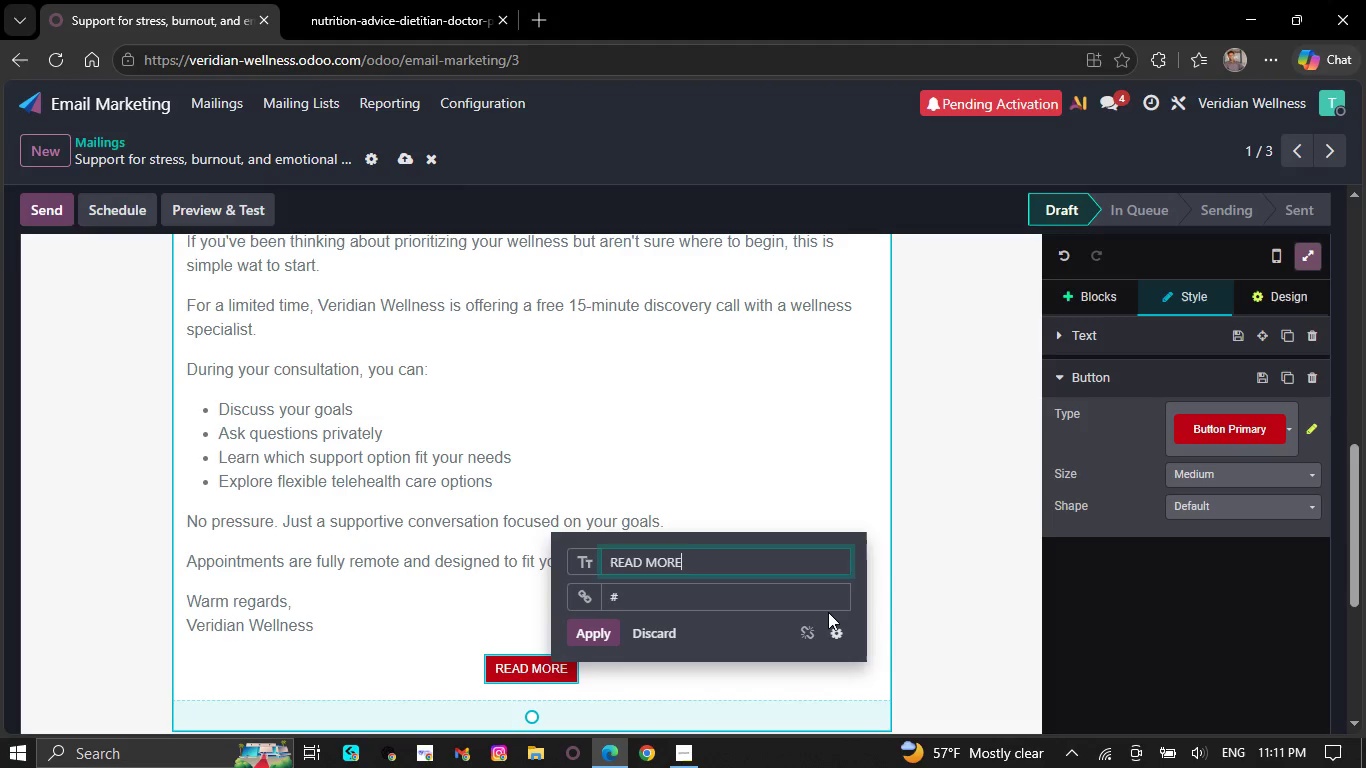 
key(Backspace)
key(Backspace)
key(Backspace)
key(Backspace)
key(Backspace)
key(Backspace)
key(Backspace)
key(Backspace)
key(Backspace)
type(Book My Free Discov)
 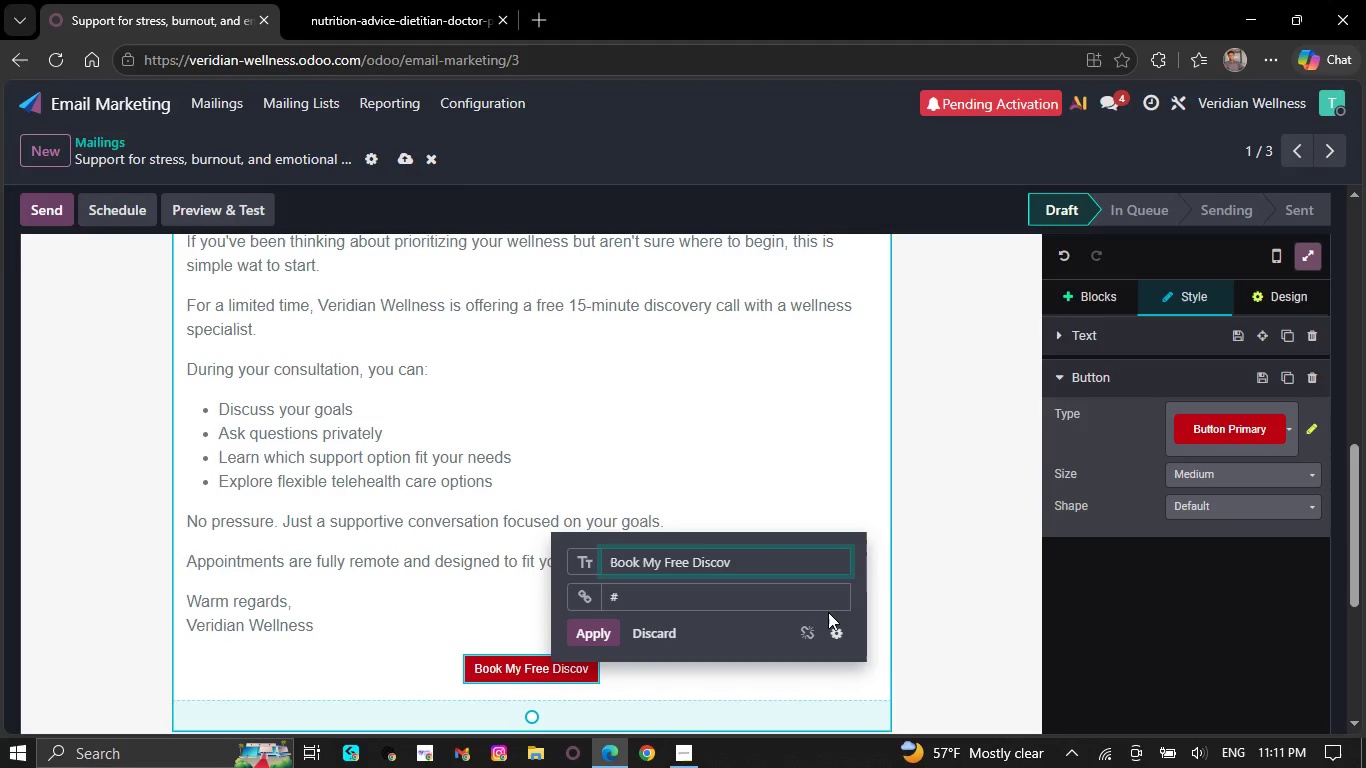 
type(ery Call)
 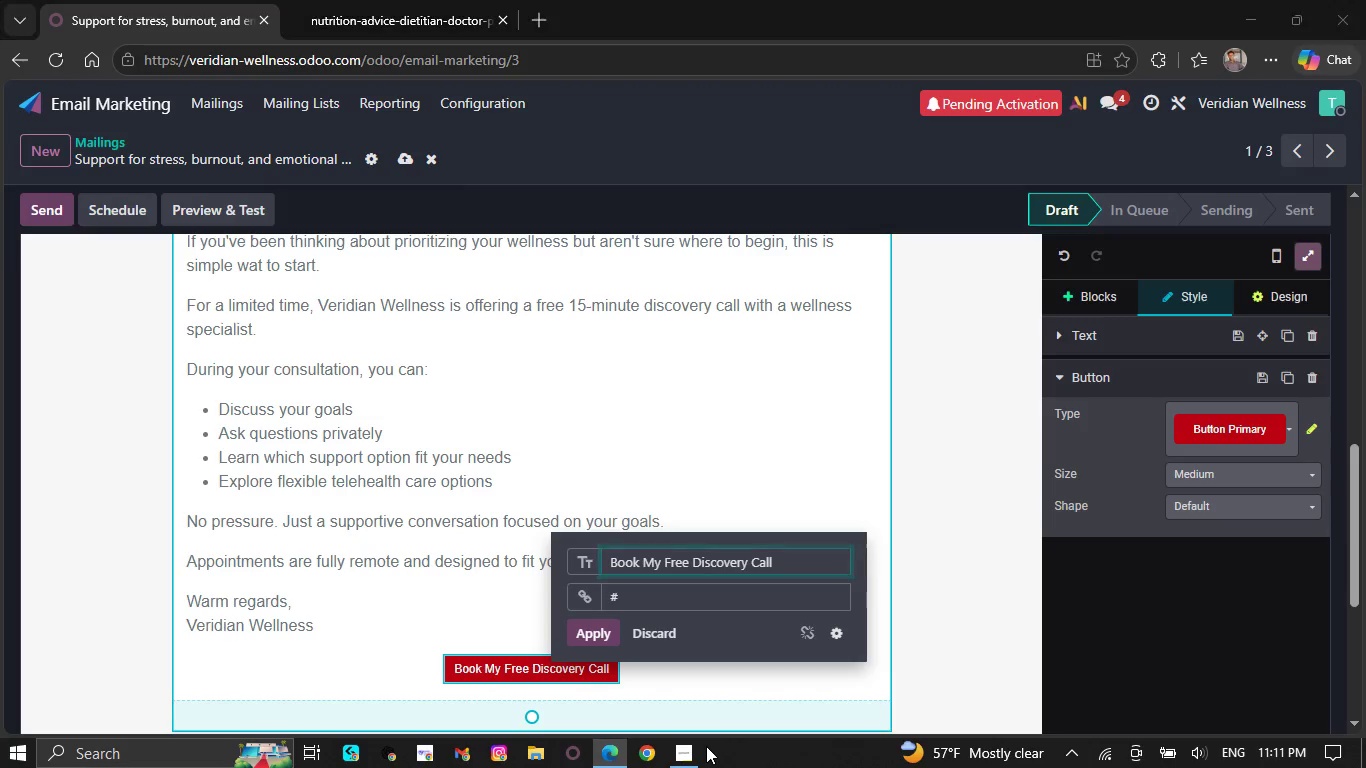 
left_click([697, 746])